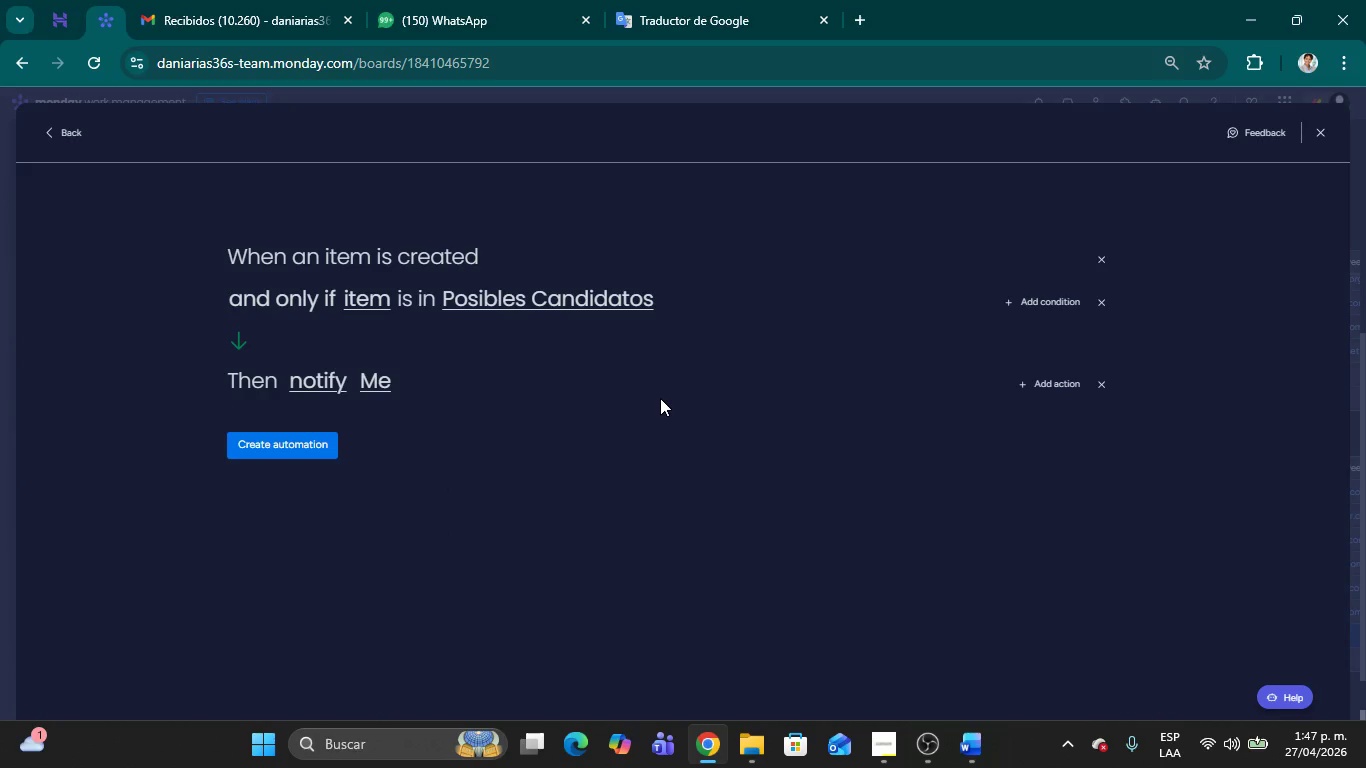 
wait(8.95)
 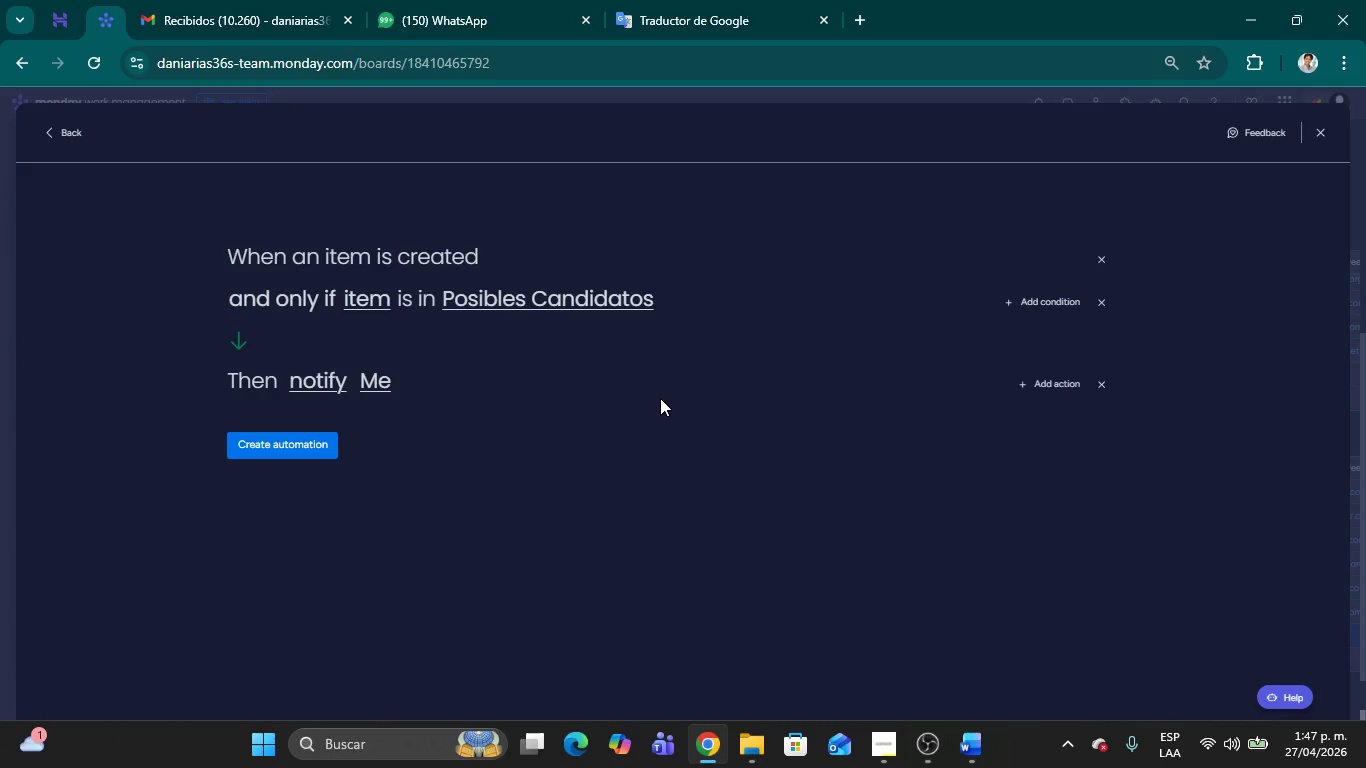 
left_click([319, 379])
 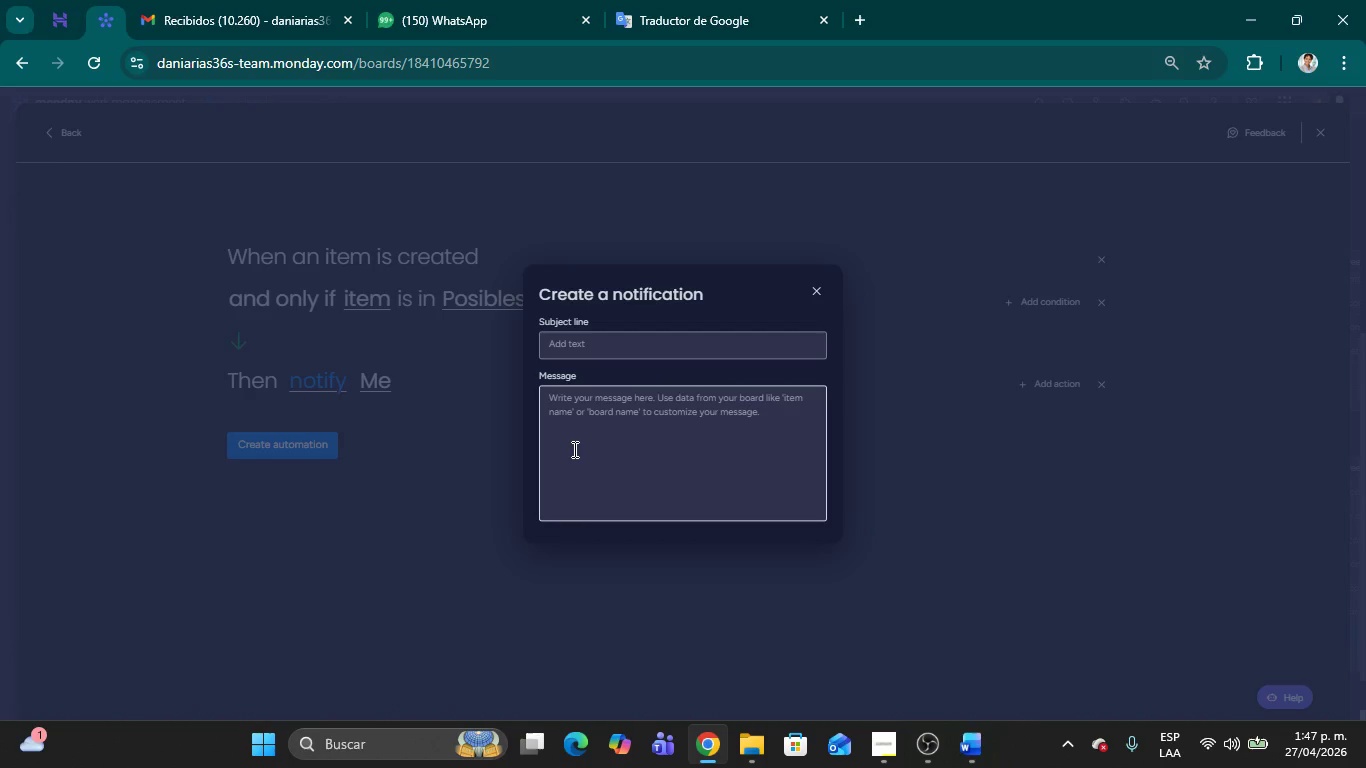 
wait(27.66)
 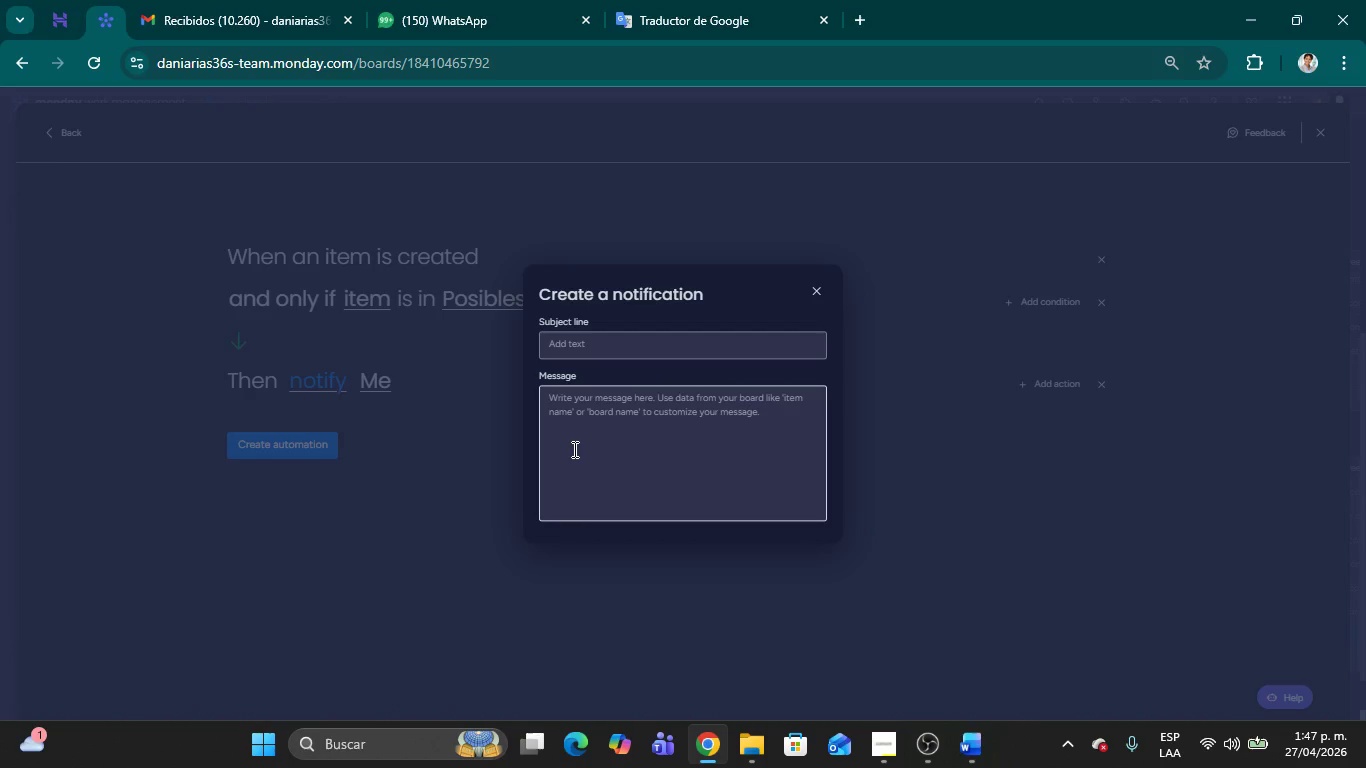 
left_click([569, 352])
 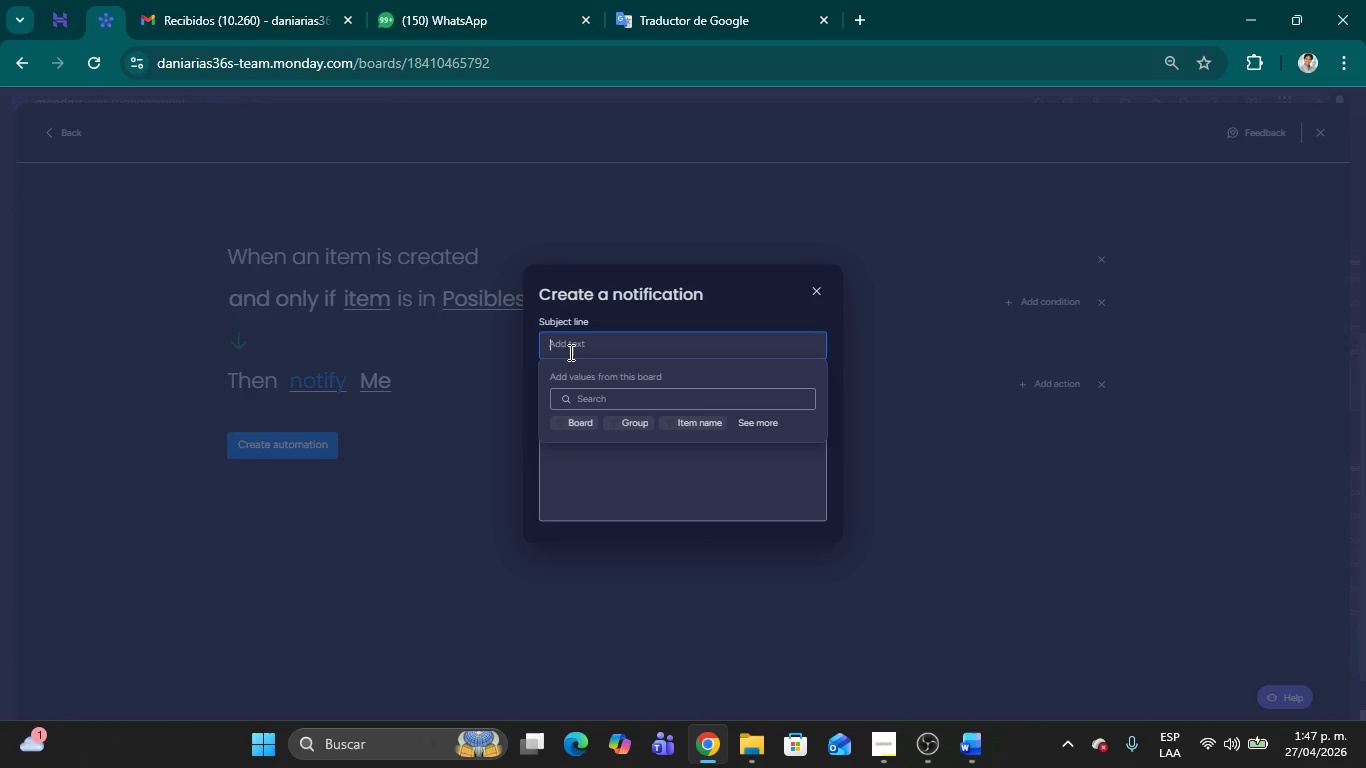 
type(Nuevo Candidato )
 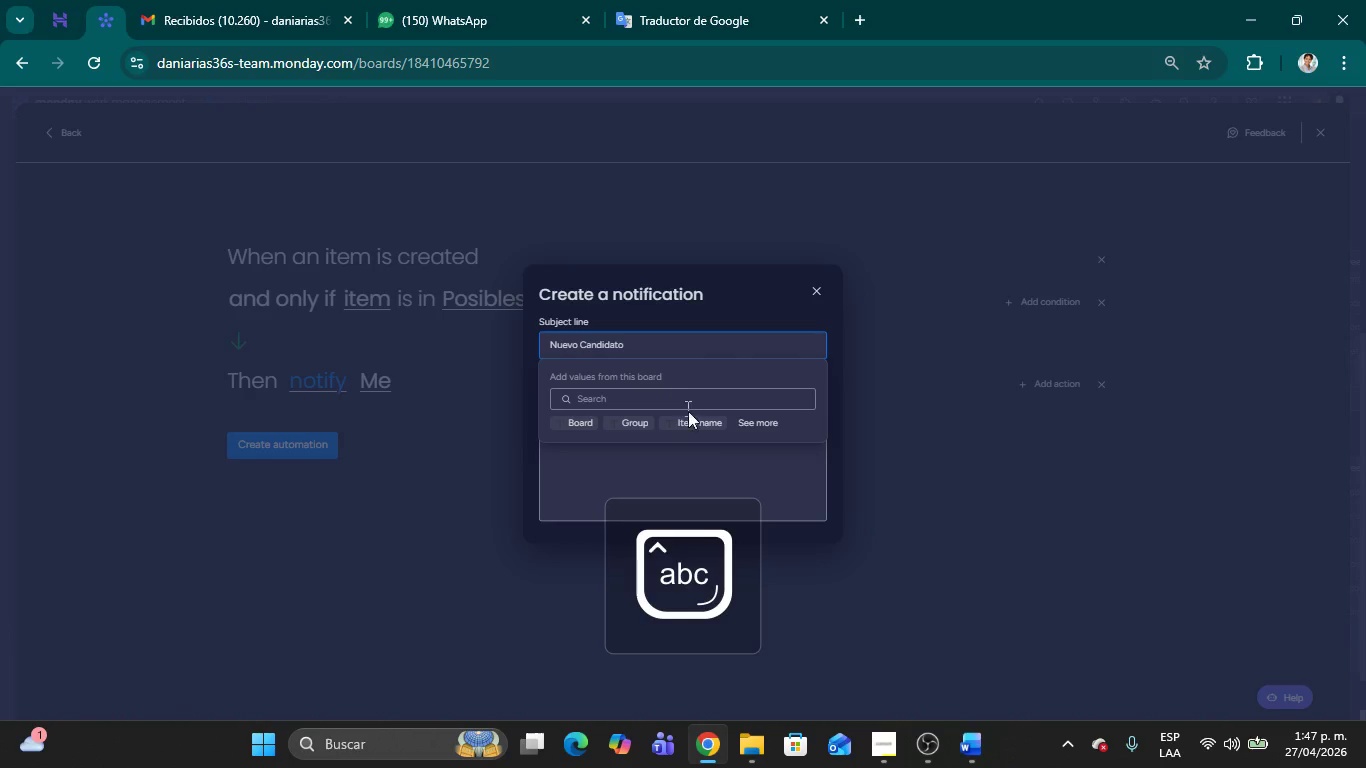 
left_click([689, 422])
 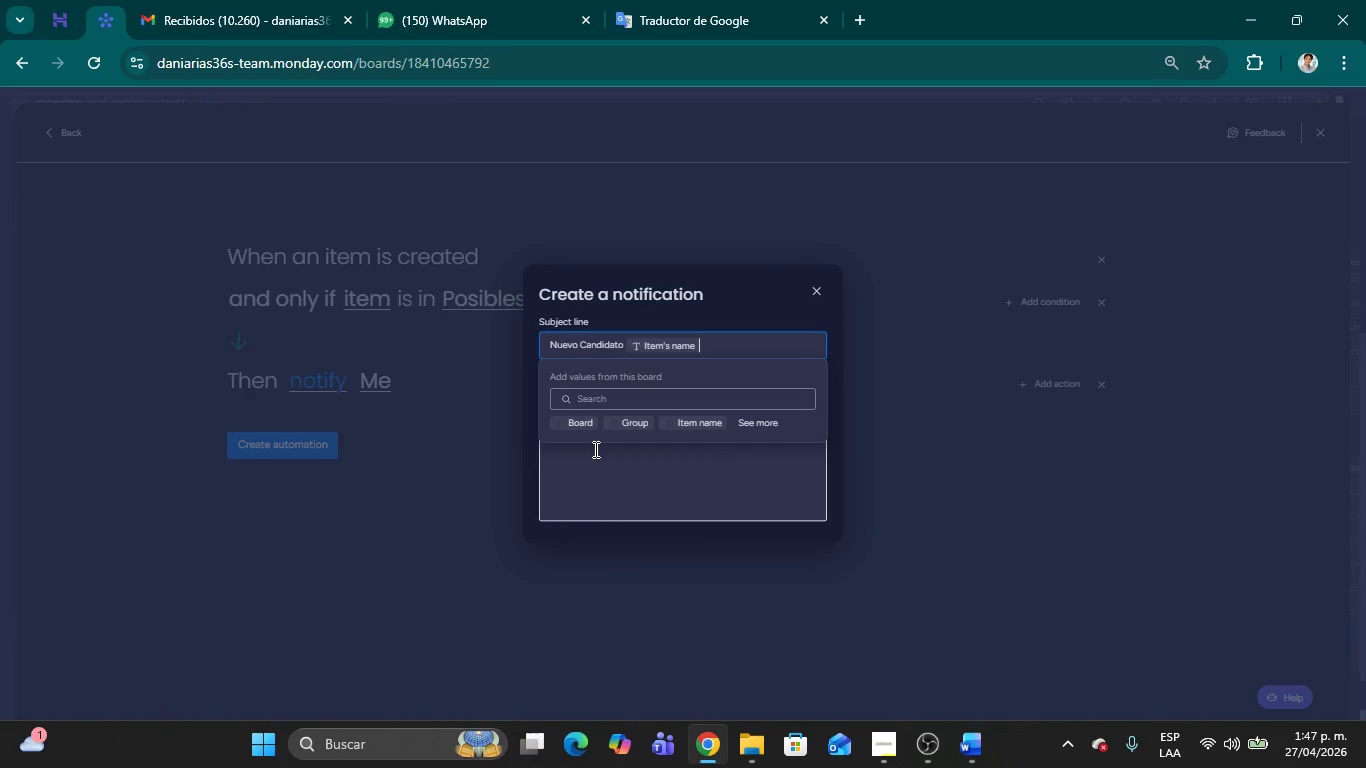 
left_click([594, 449])
 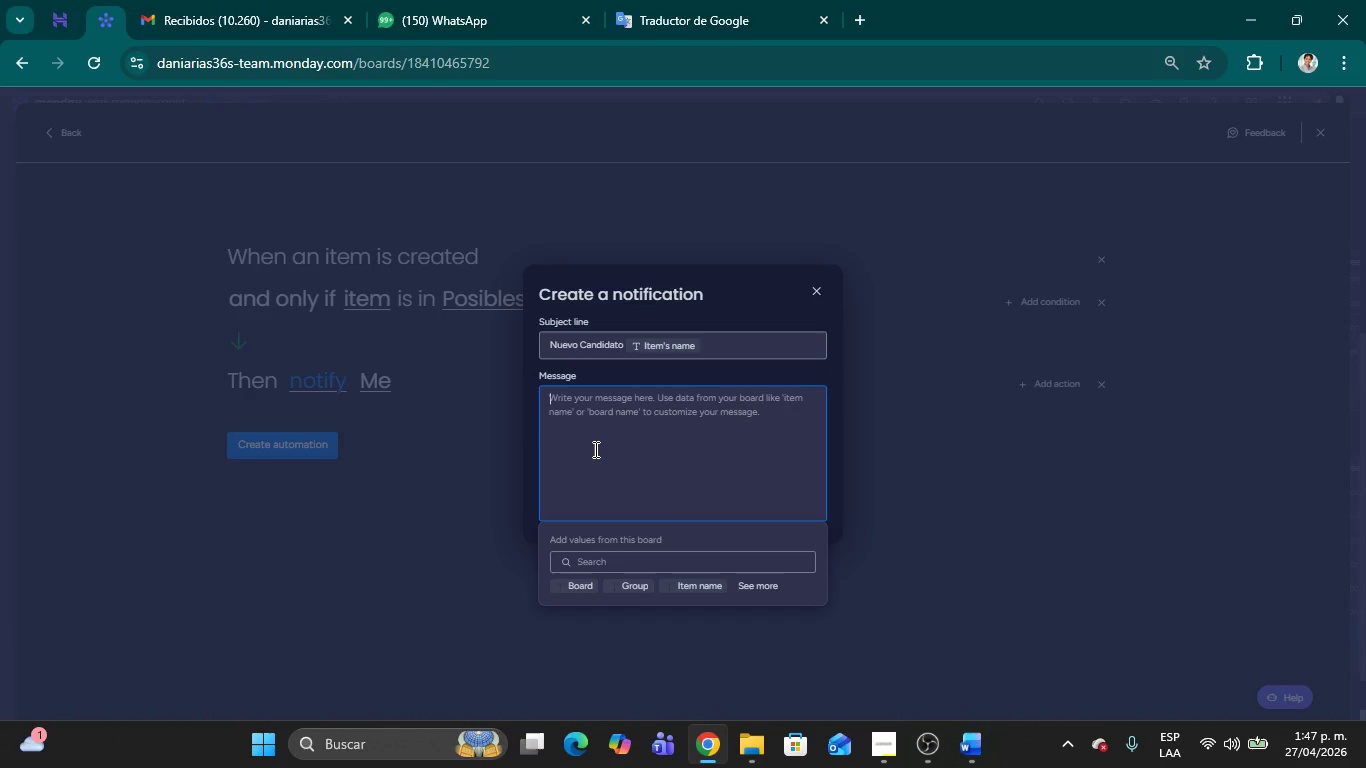 
type(Se ha registrado un nuevo prospecto en el grupo de Posibles Candidatos )
key(Backspace)
type(. )
 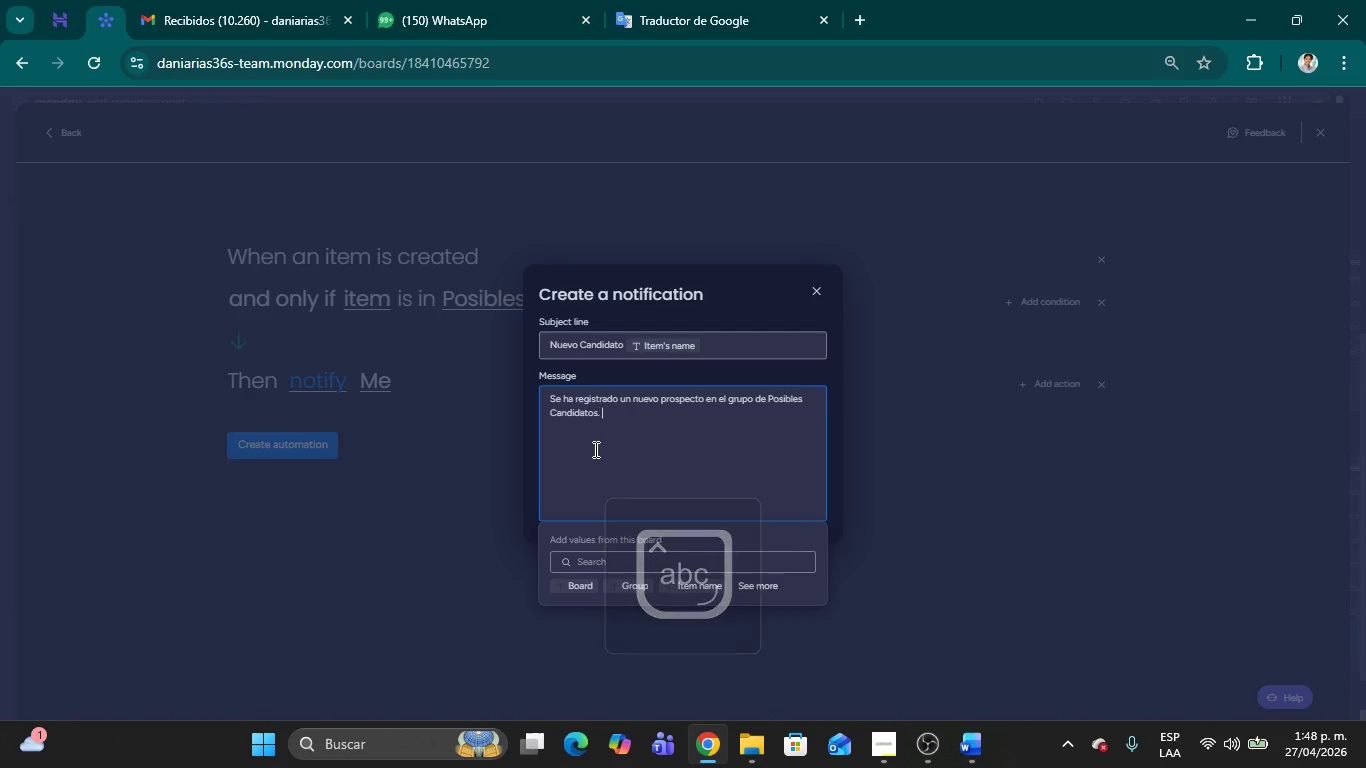 
key(Enter)
 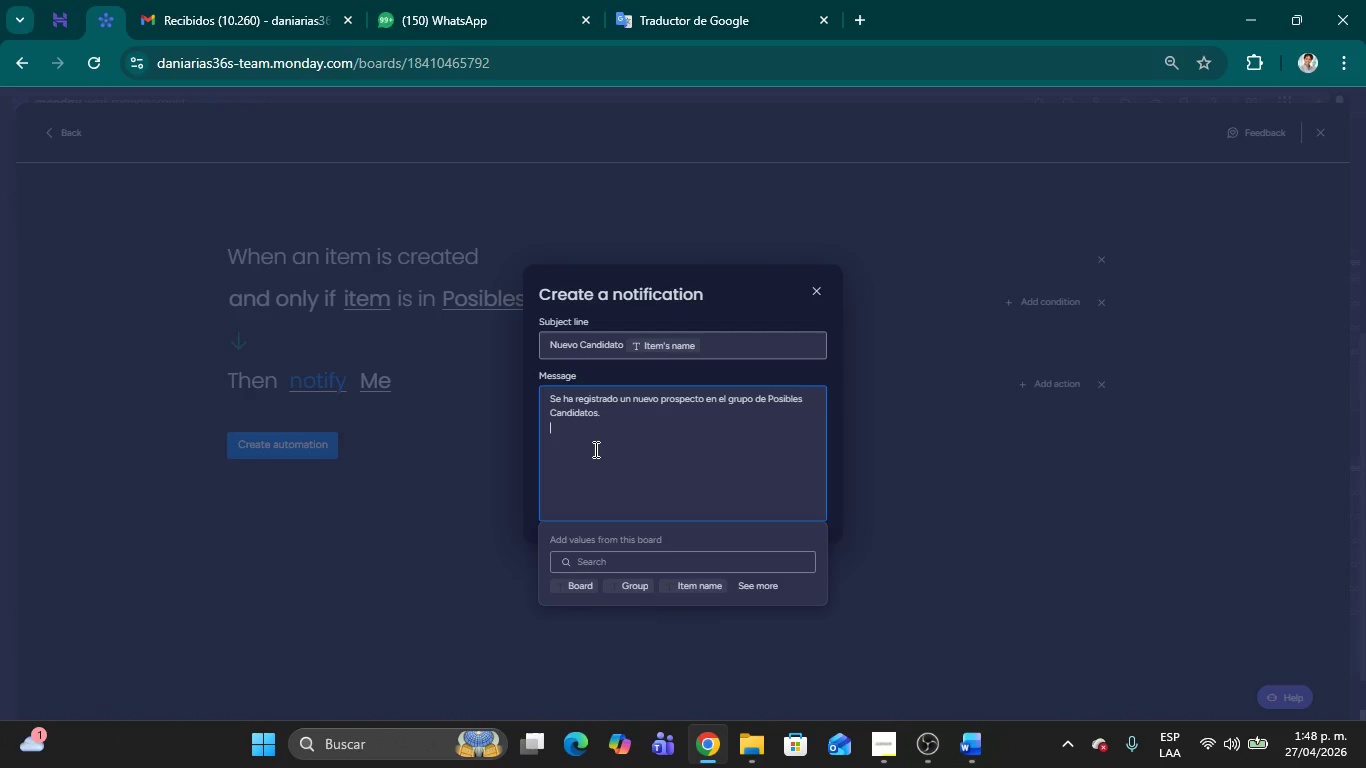 
key(Enter)
 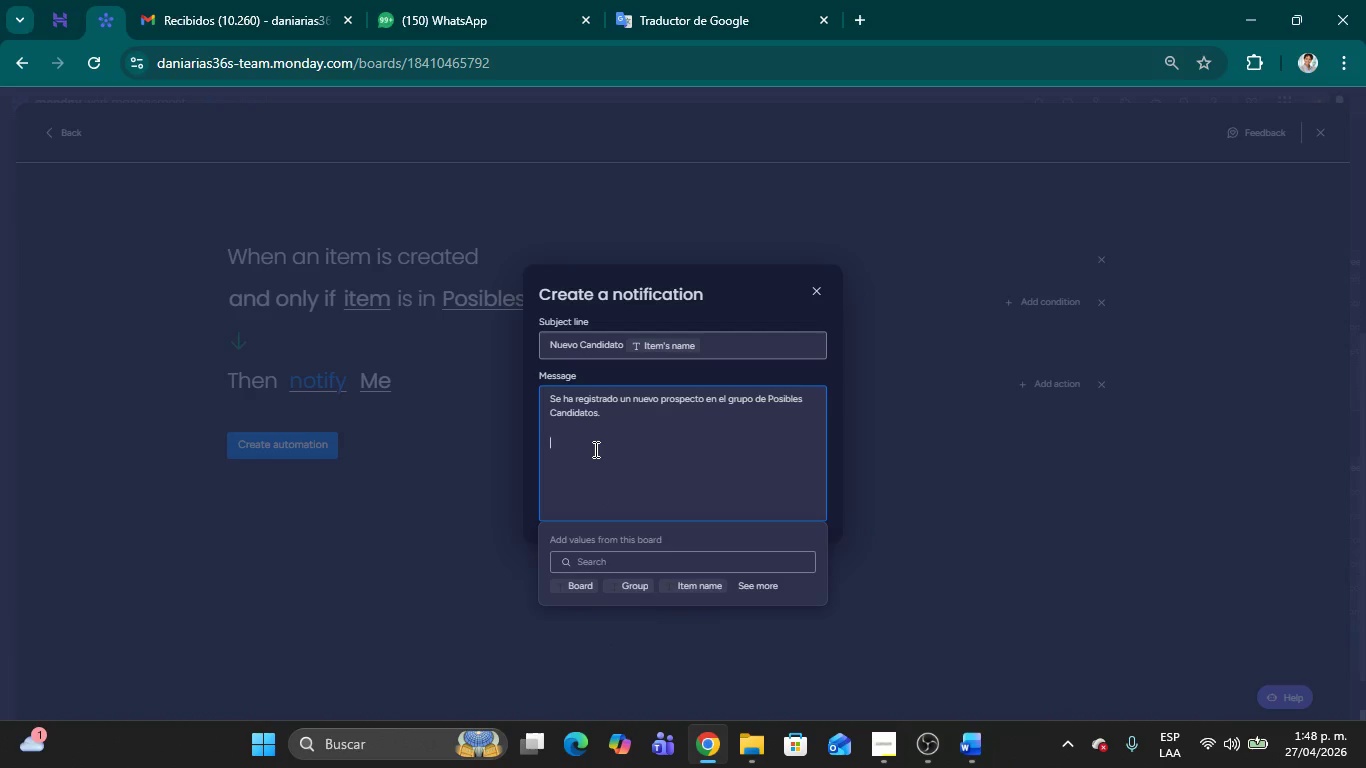 
type(Producto> )
 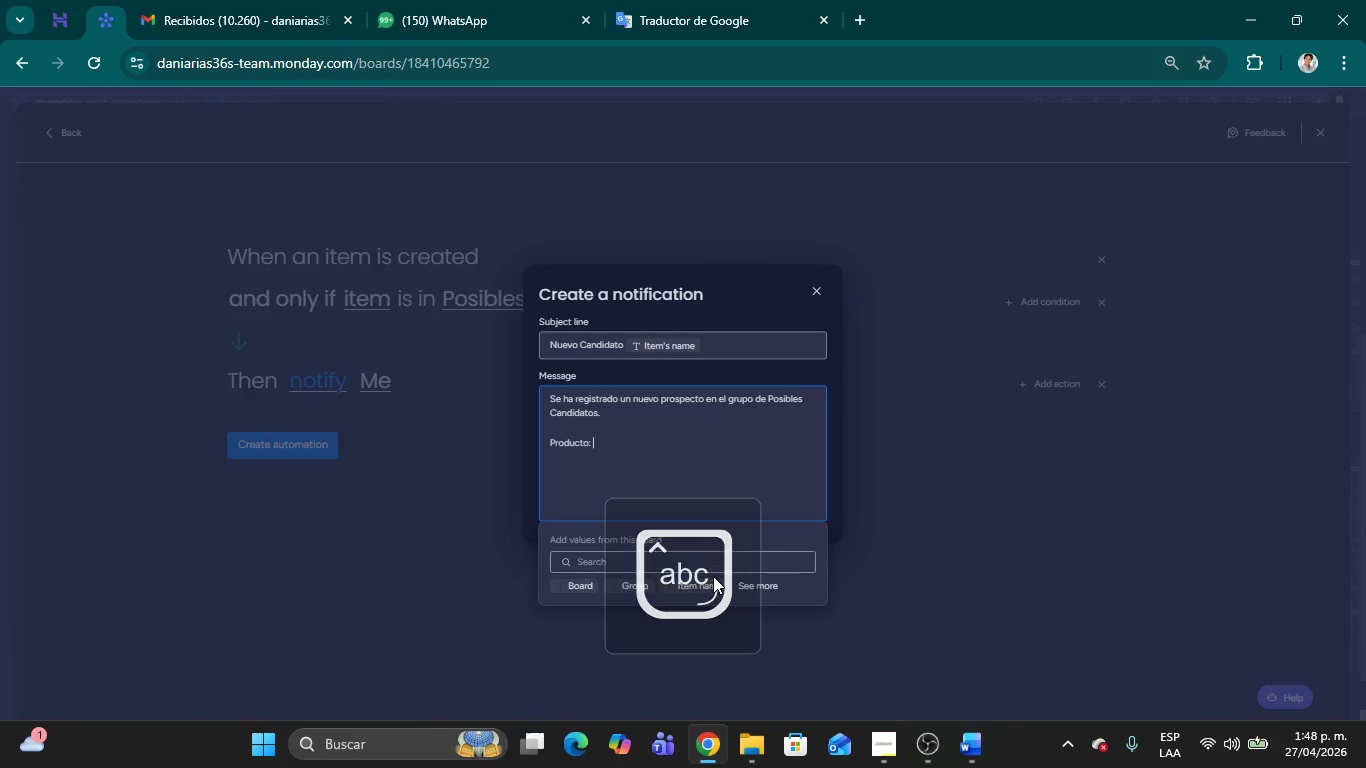 
left_click([712, 590])
 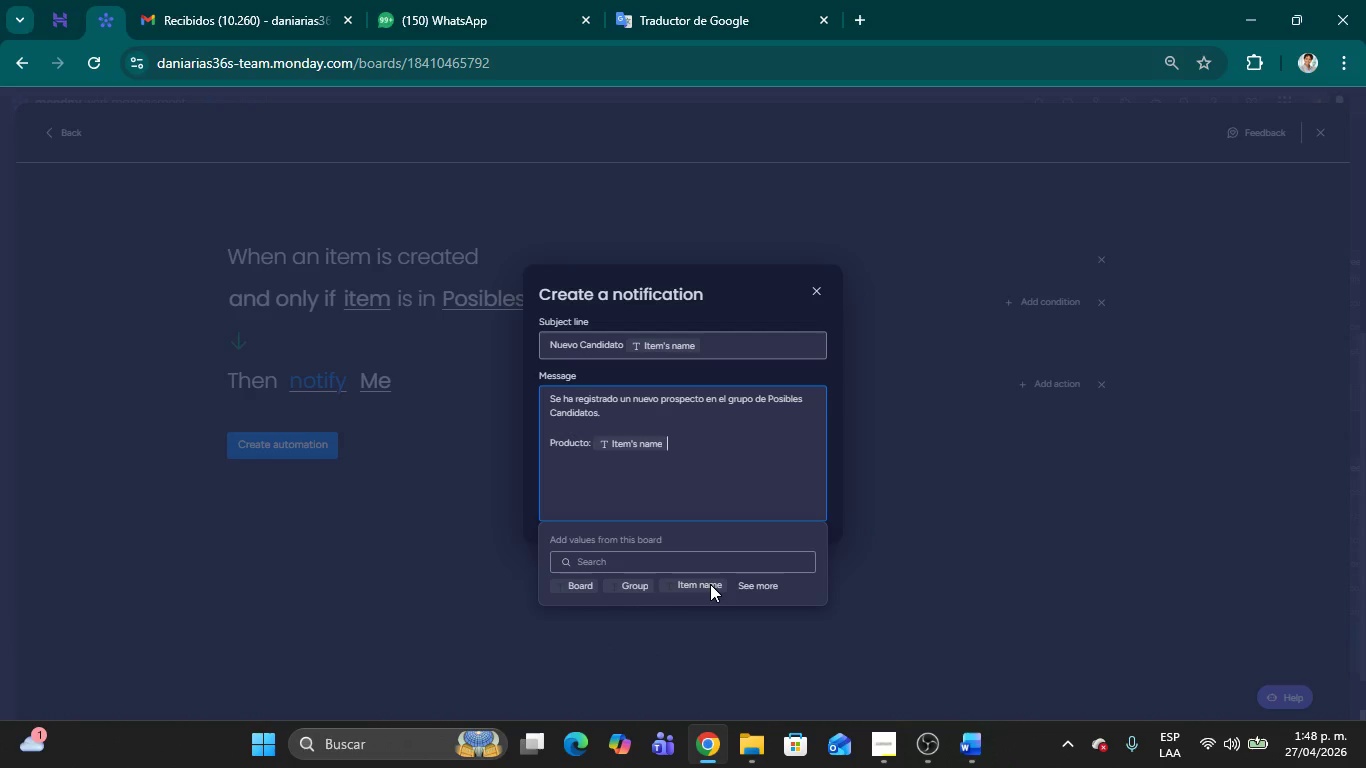 
left_click([710, 584])
 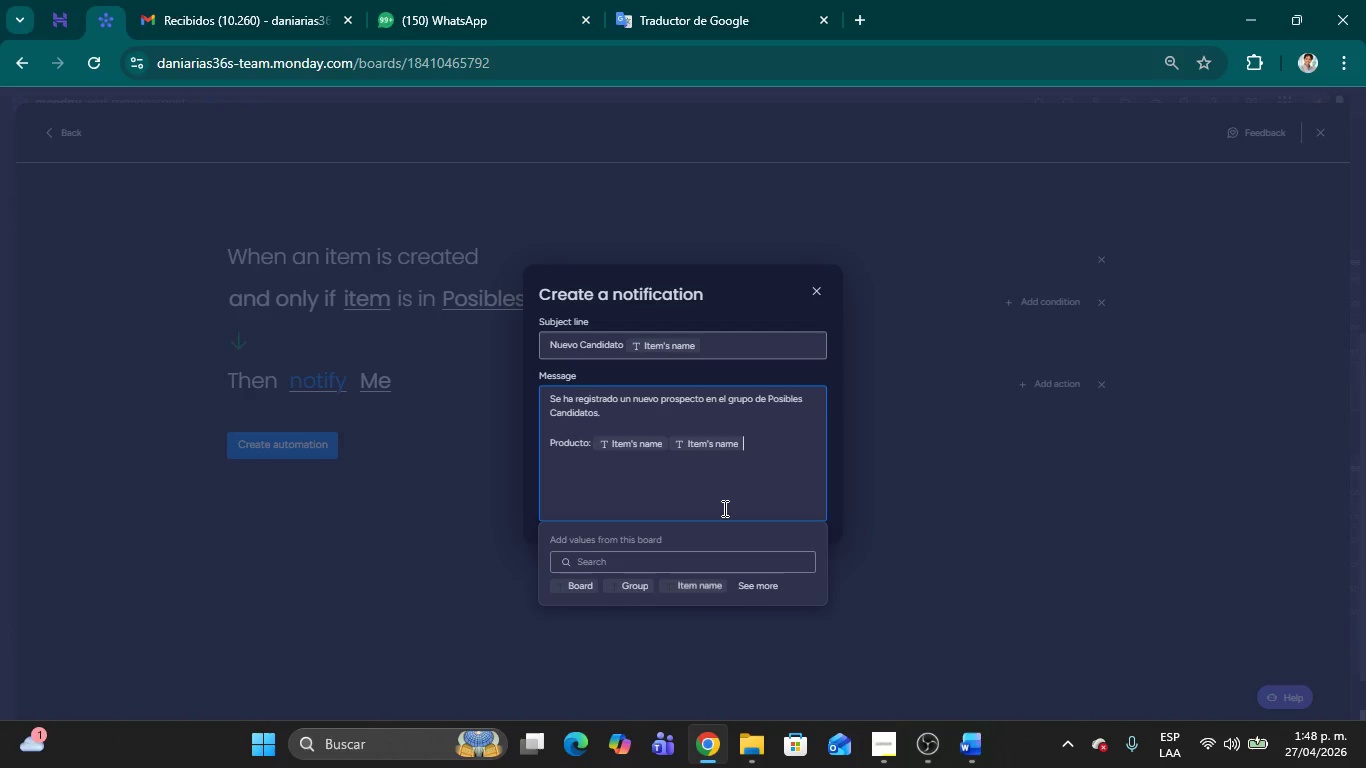 
key(Backspace)
 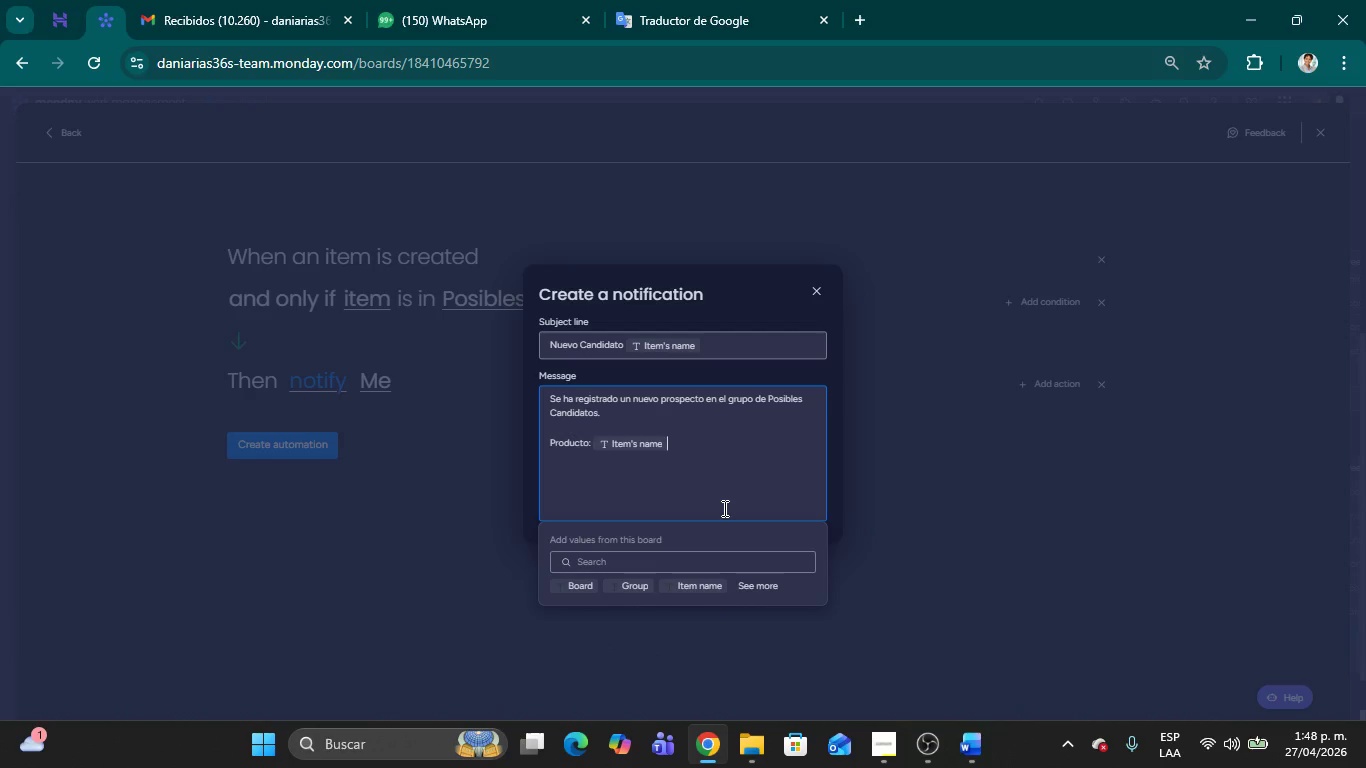 
key(Enter)
 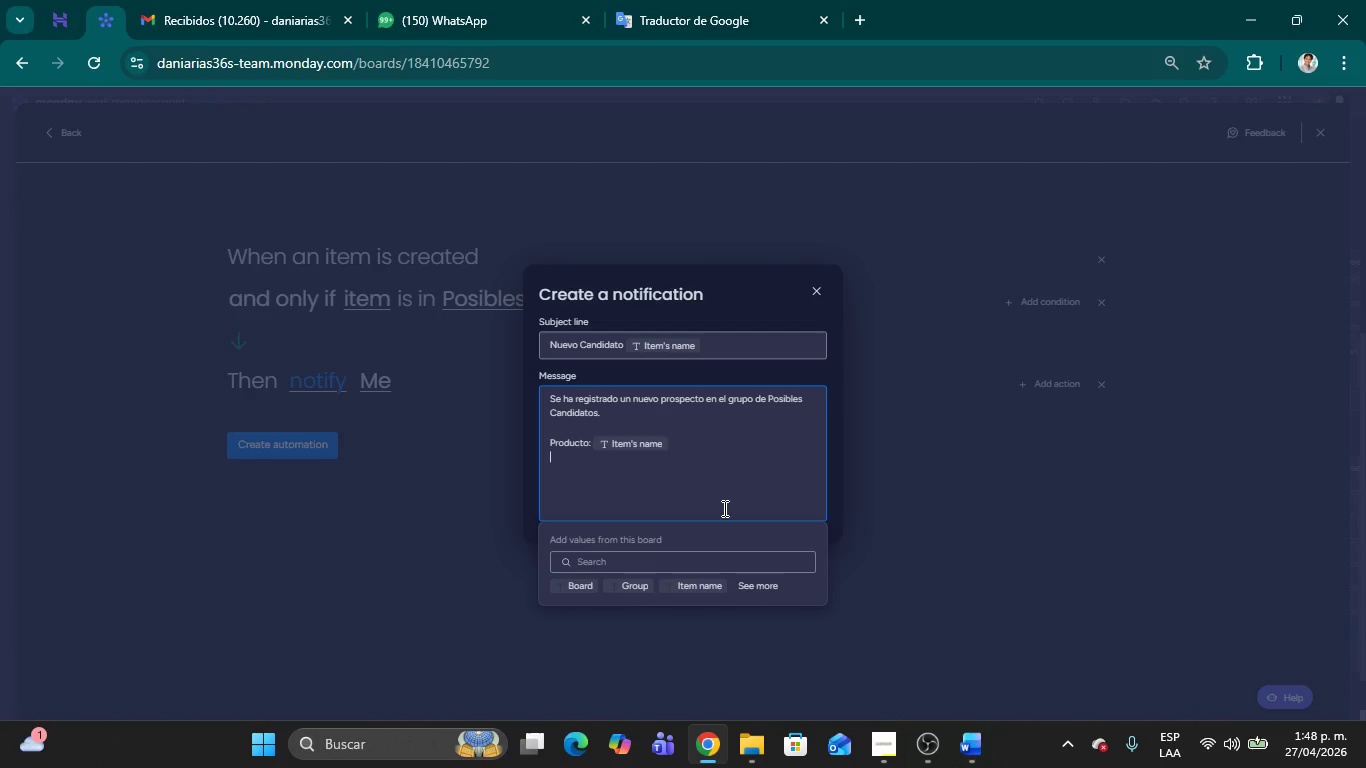 
type(Catador Aisg)
 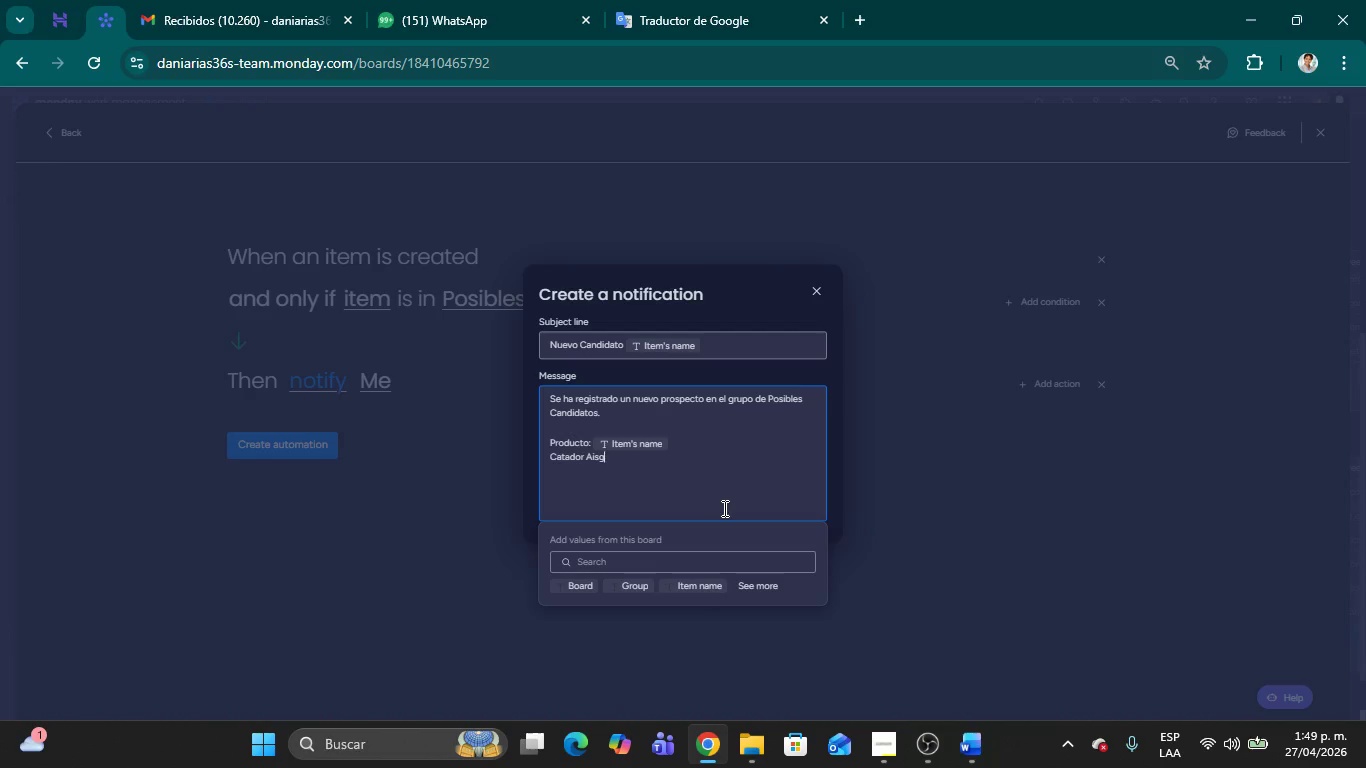 
wait(76.3)
 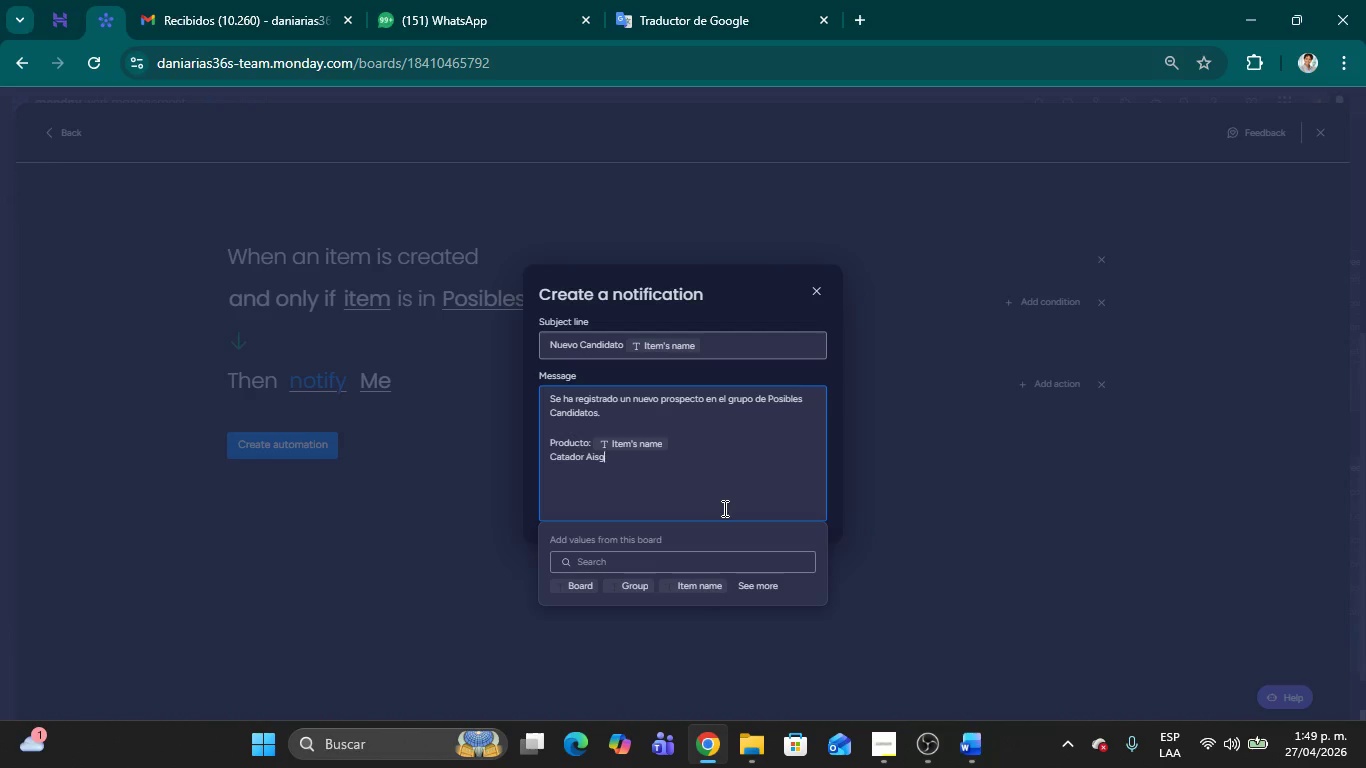 
left_click([716, 495])
 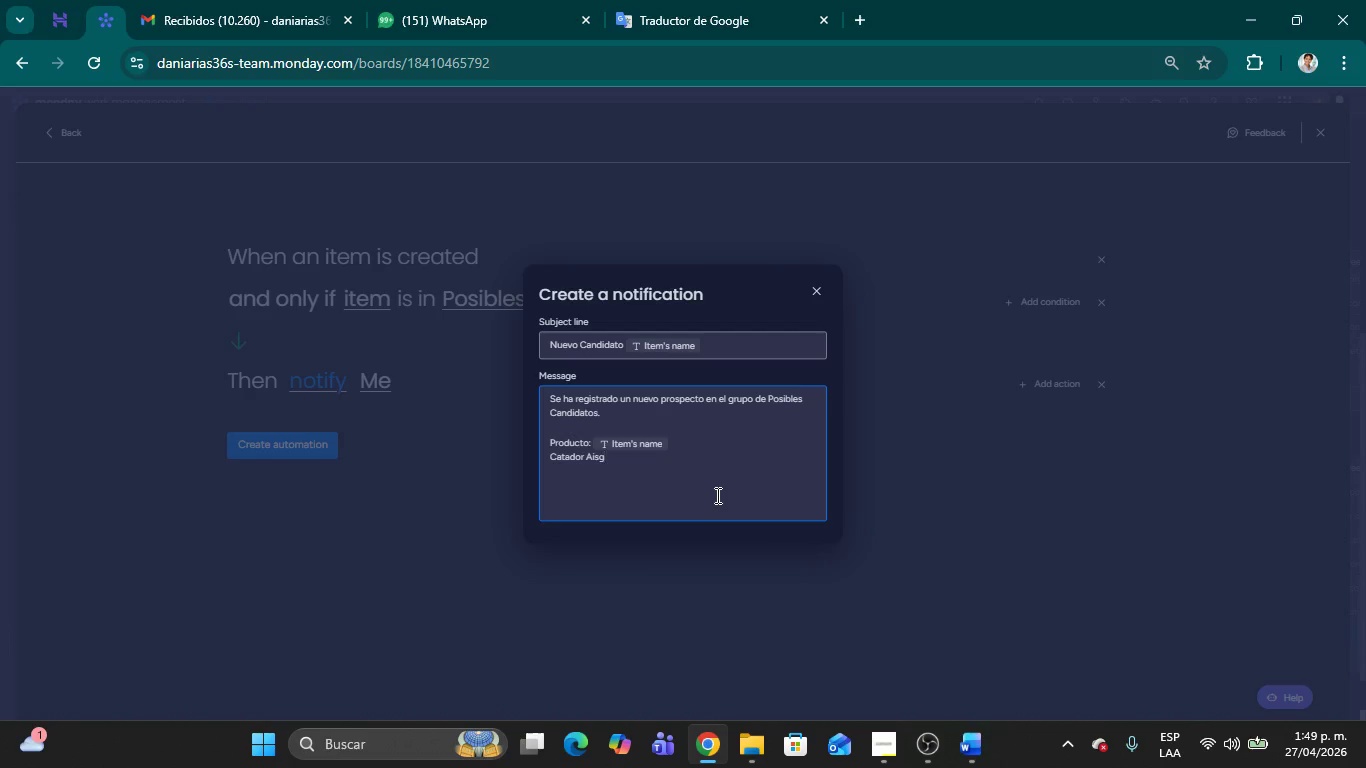 
left_click([661, 486])
 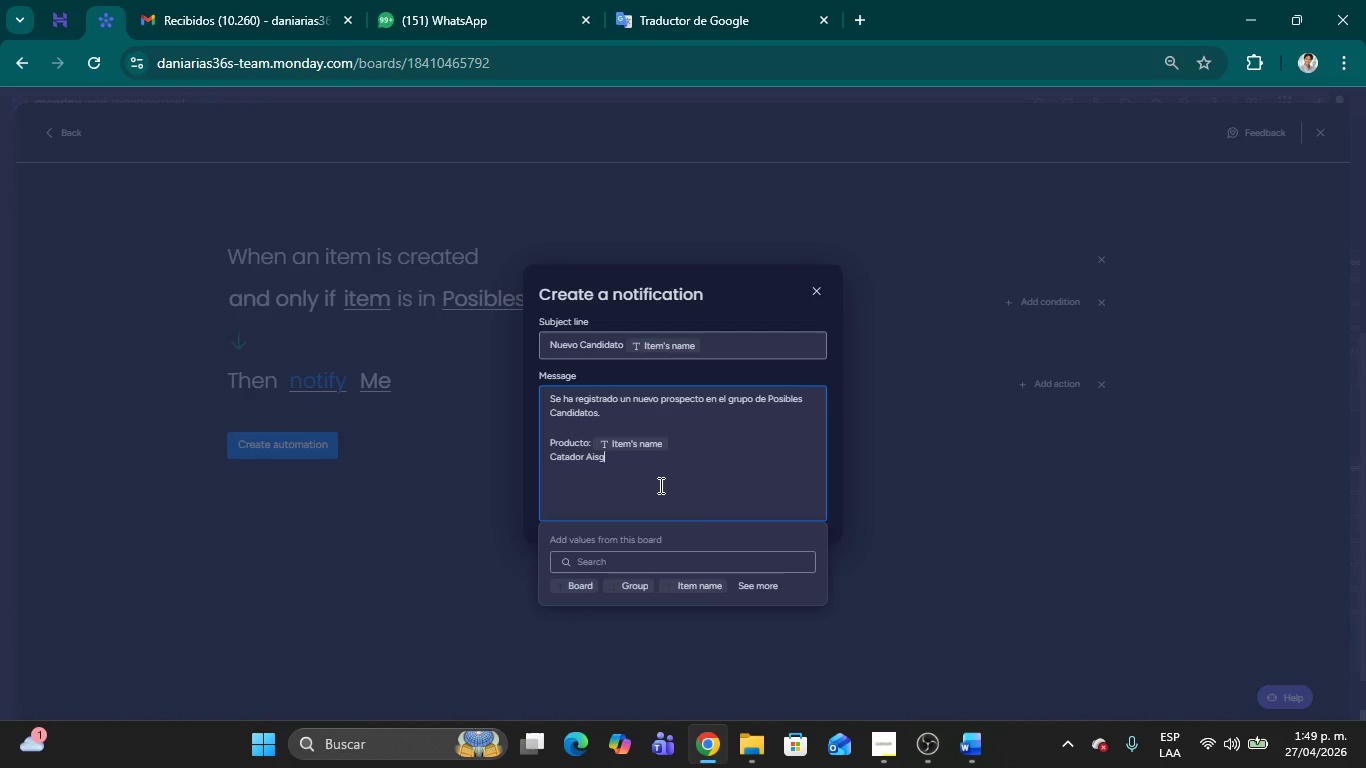 
key(Backspace)
key(Backspace)
key(Backspace)
key(Backspace)
type(Asignado> )
 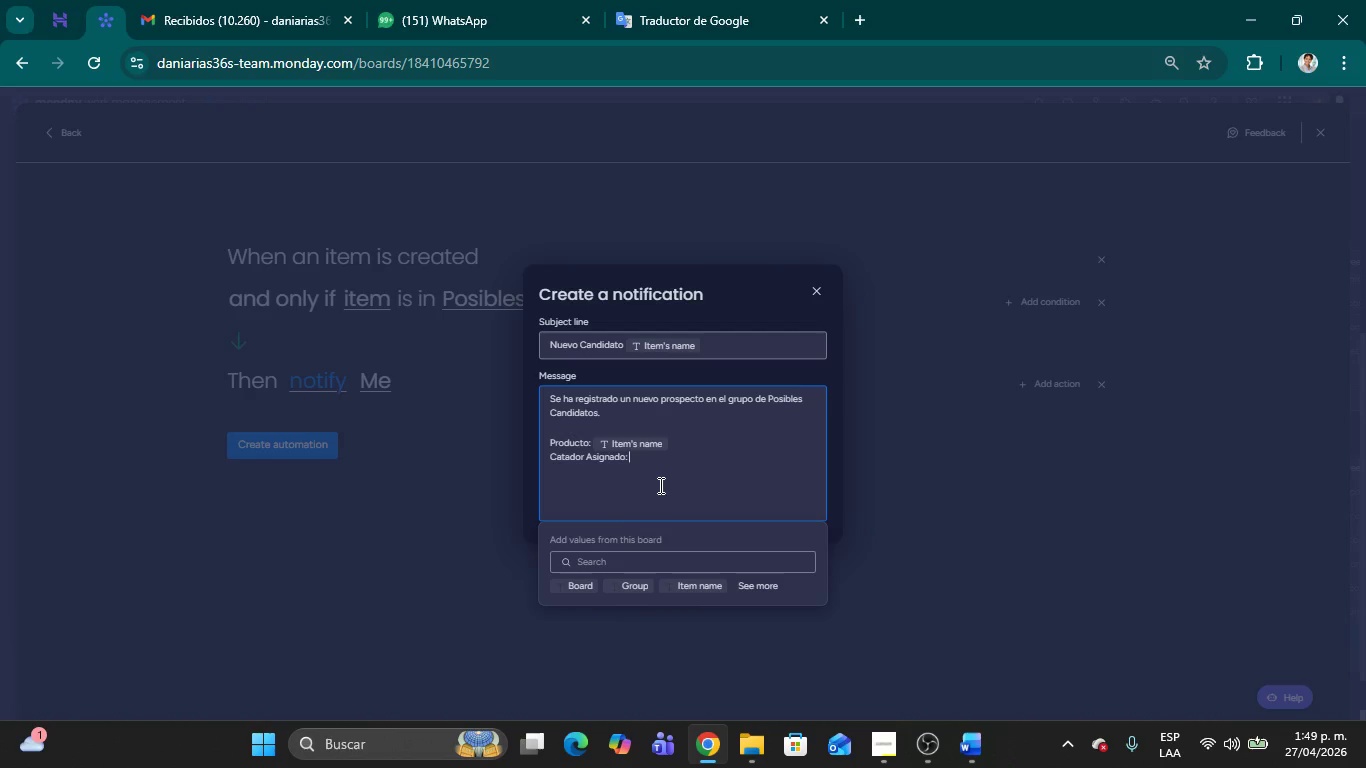 
left_click([591, 556])
 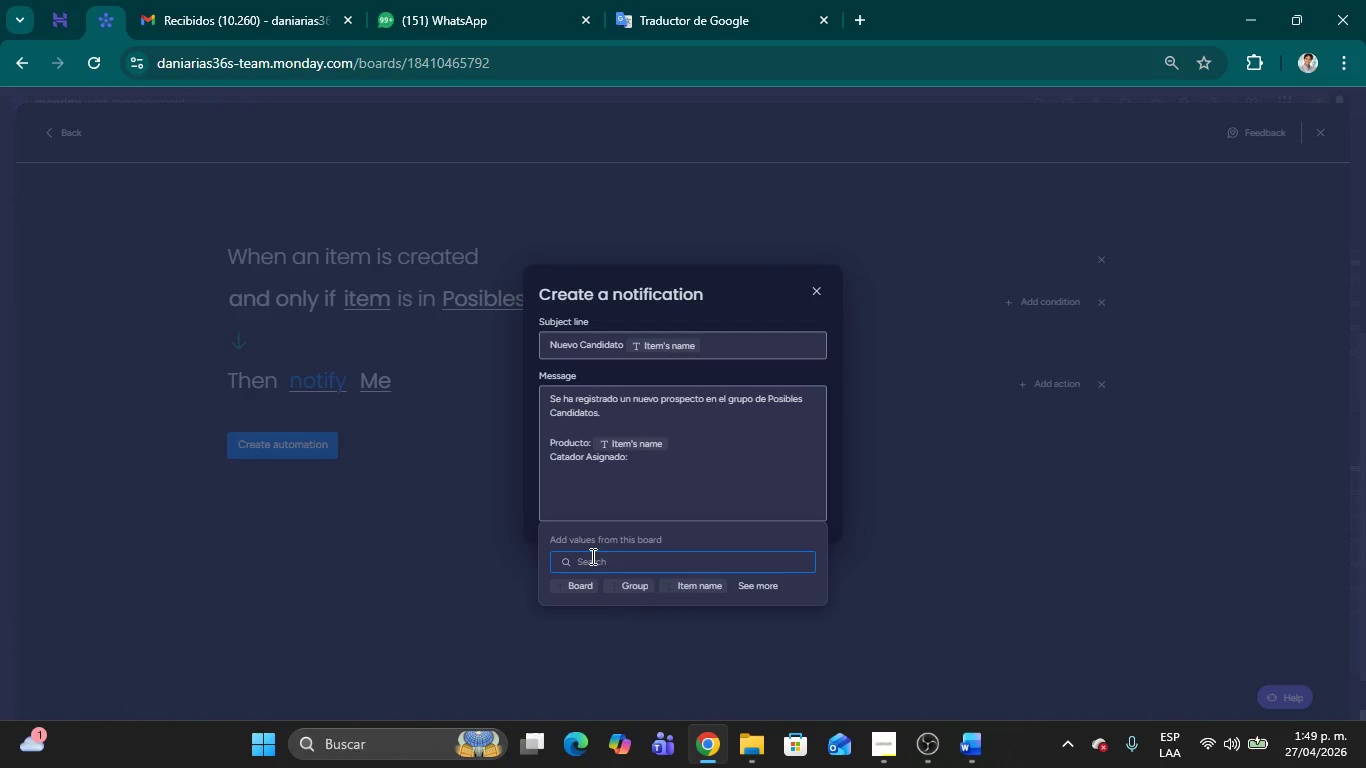 
type(cata)
 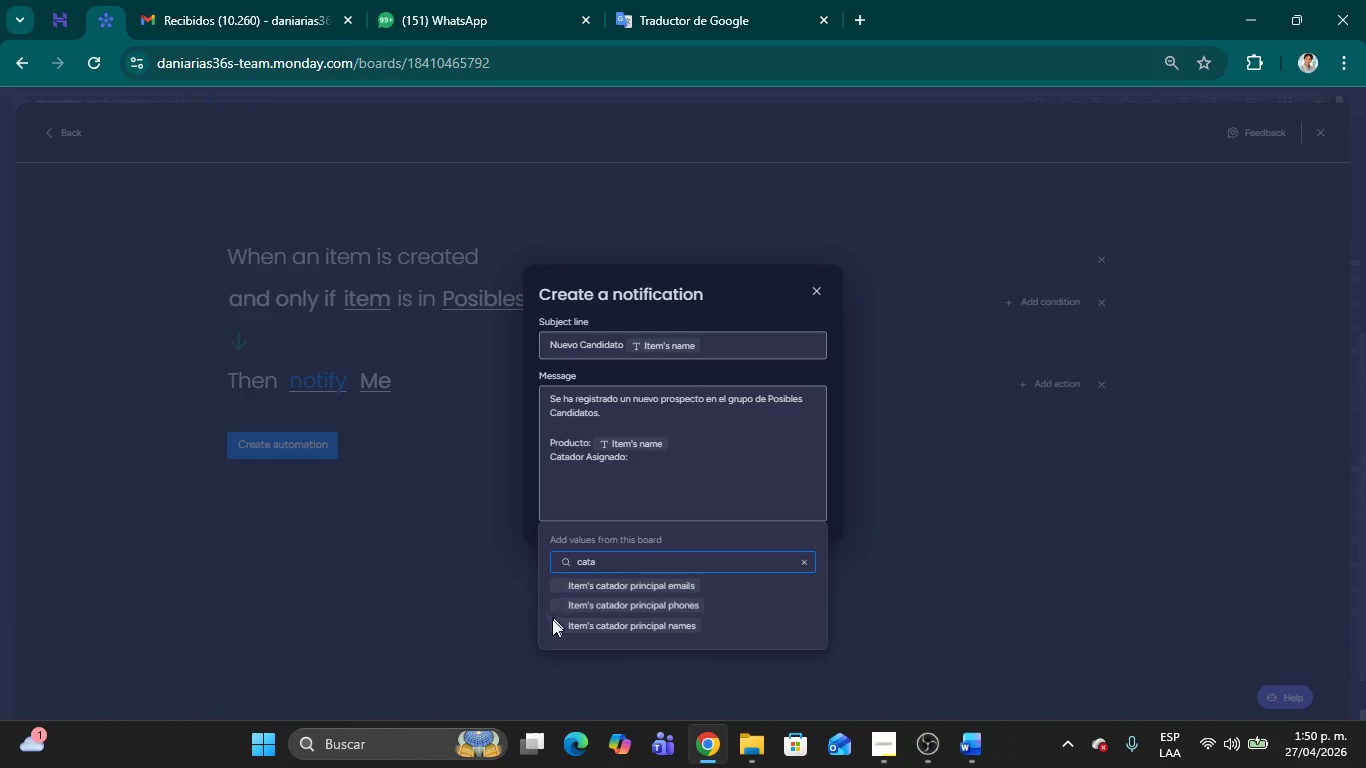 
left_click([570, 626])
 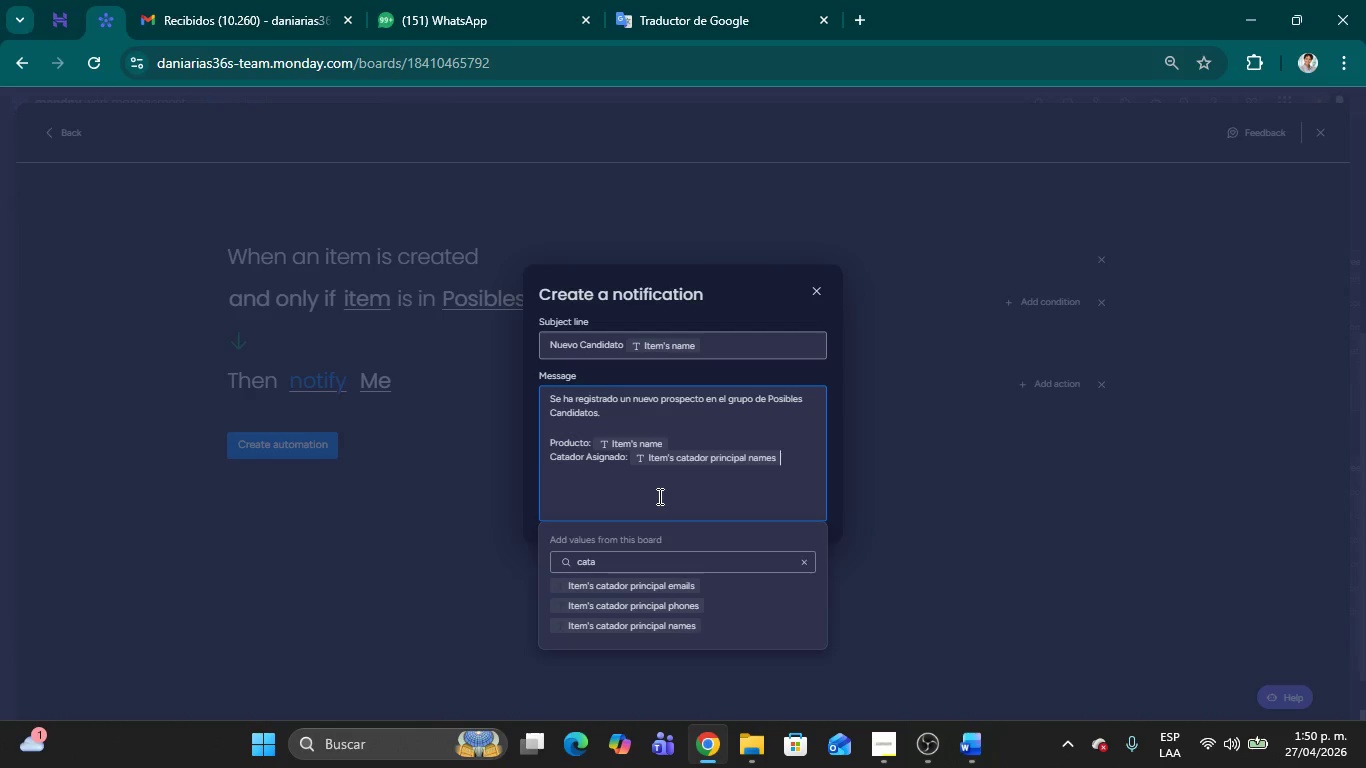 
key(Enter)
 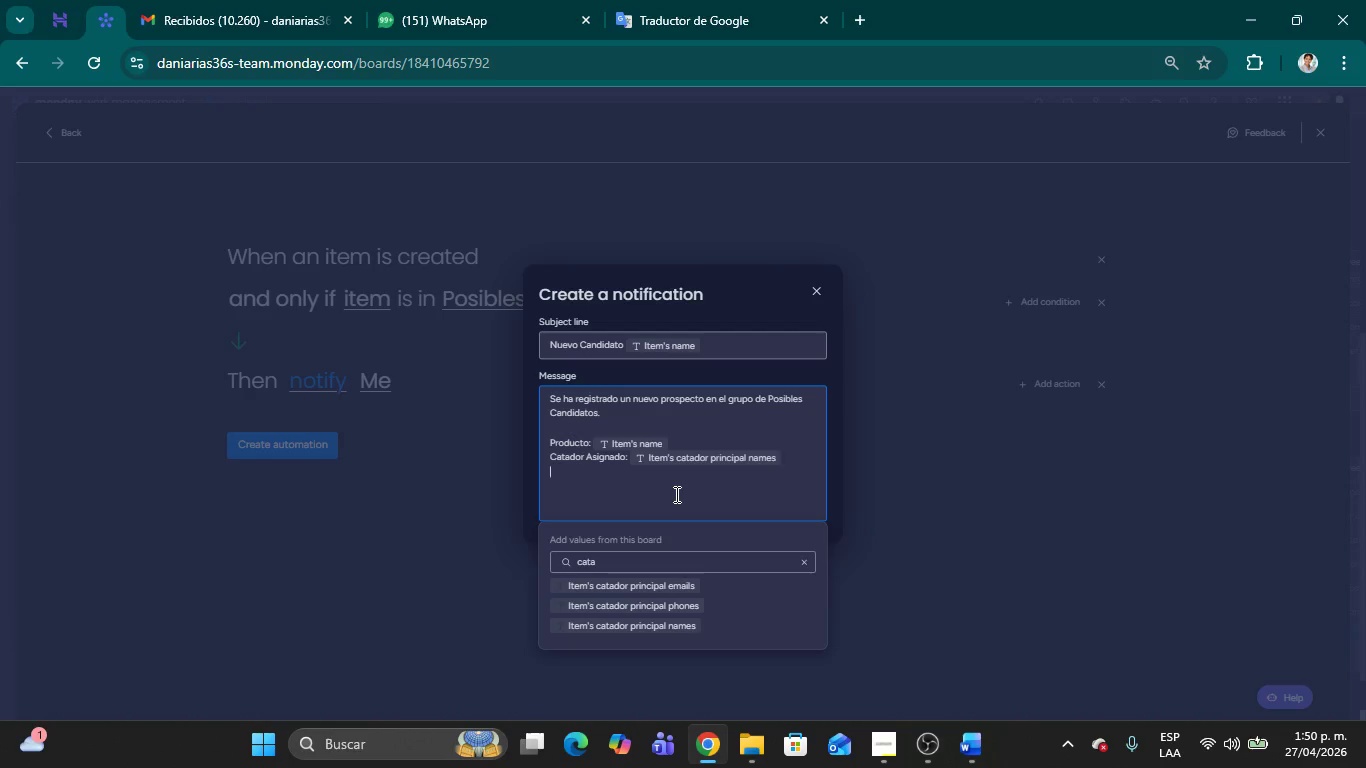 
key(Enter)
 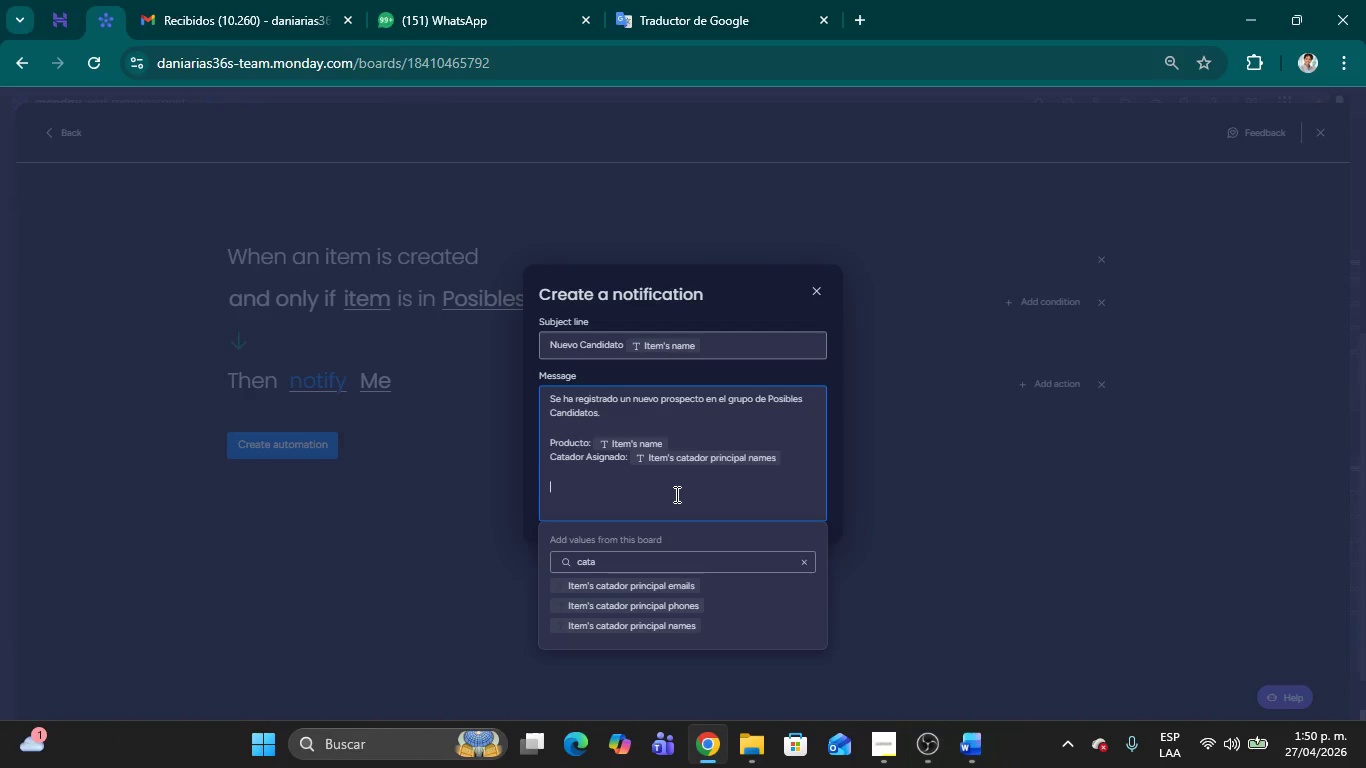 
type(Por favor completa la informaci;on del perfil de sabor y tipo de botella para avanxza)
key(Backspace)
key(Backspace)
key(Backspace)
type(zar con la evaluaci;on )
key(Backspace)
type(. )
 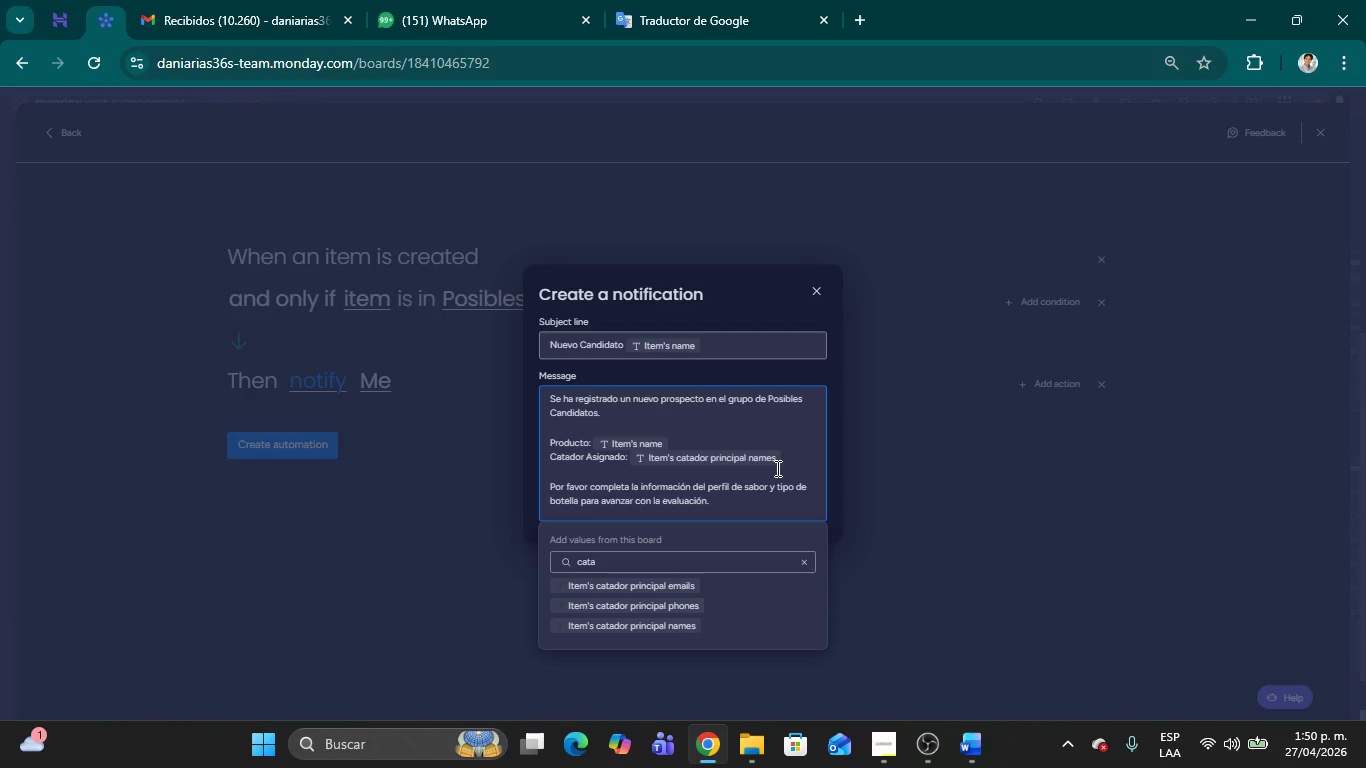 
left_click([771, 224])
 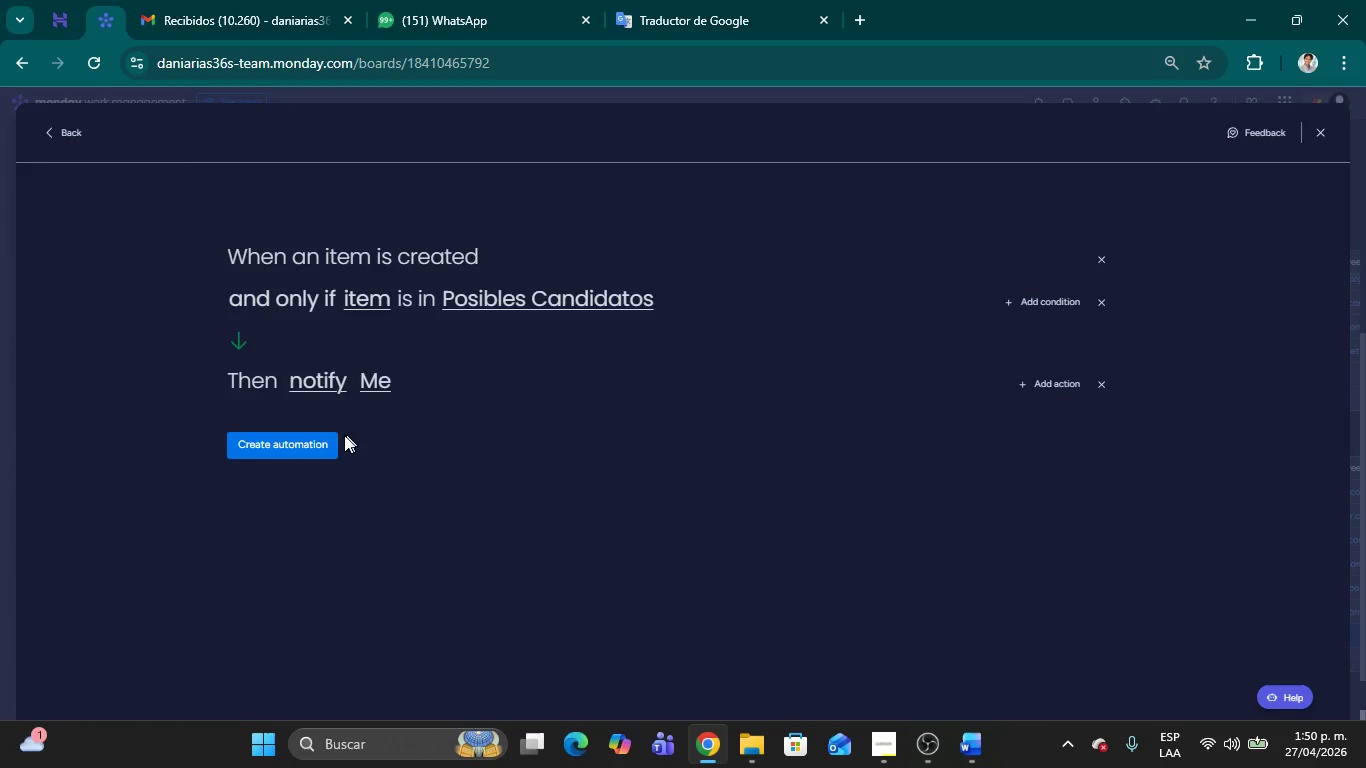 
left_click([312, 443])
 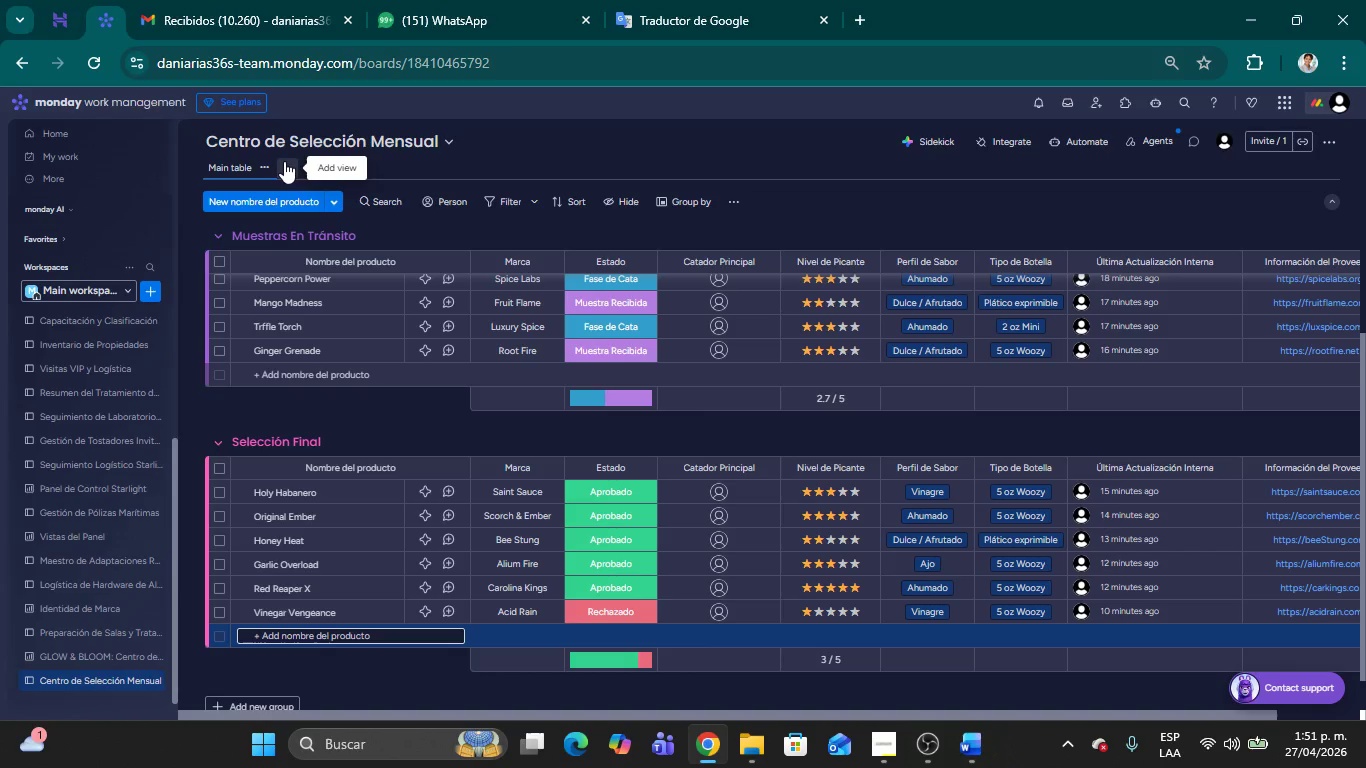 
wait(34.52)
 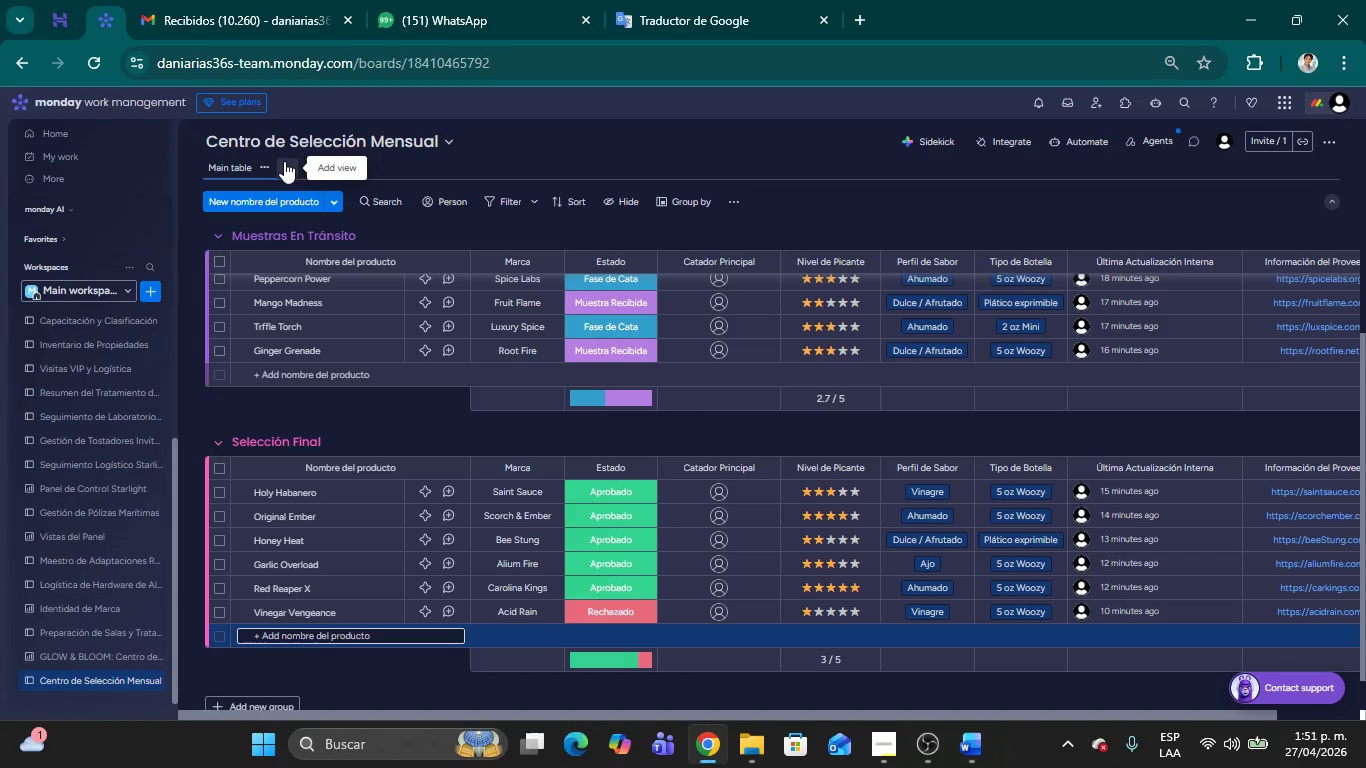 
left_click([289, 159])
 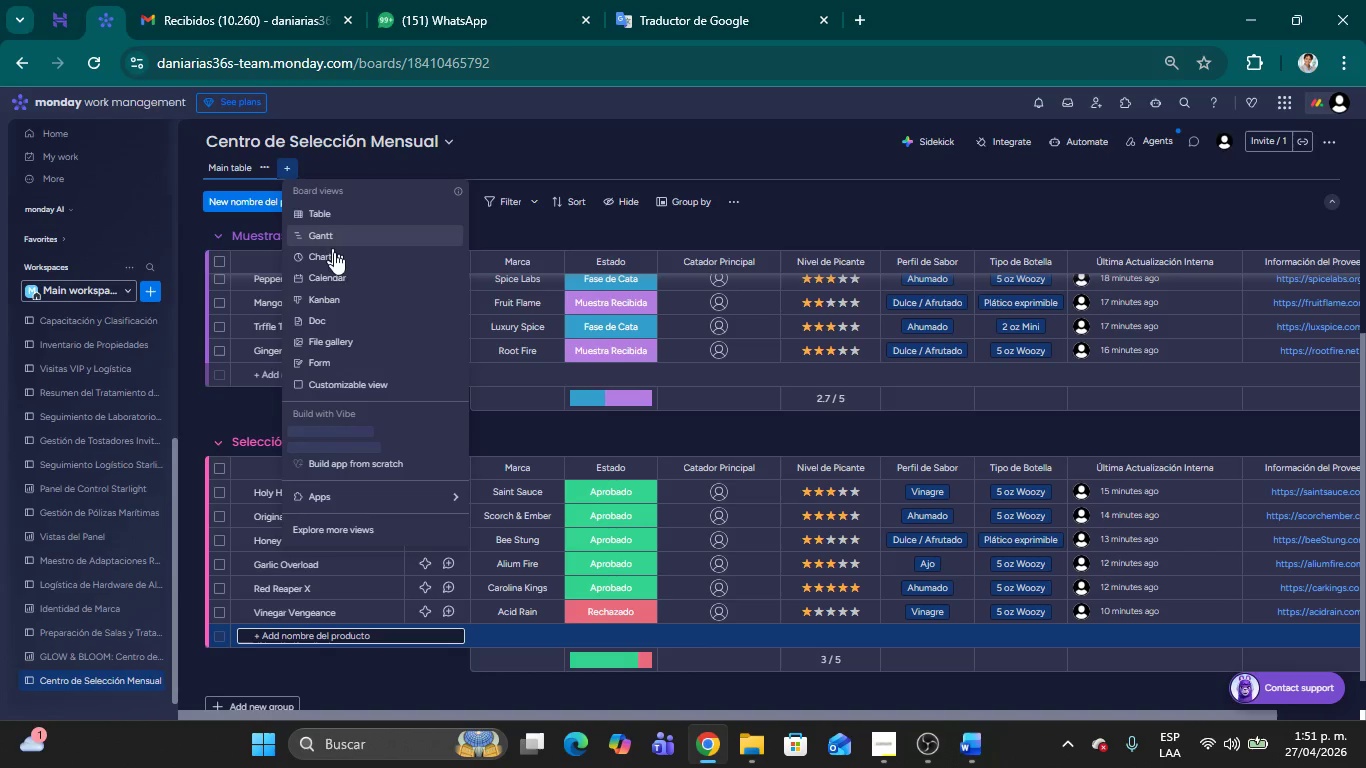 
left_click([341, 302])
 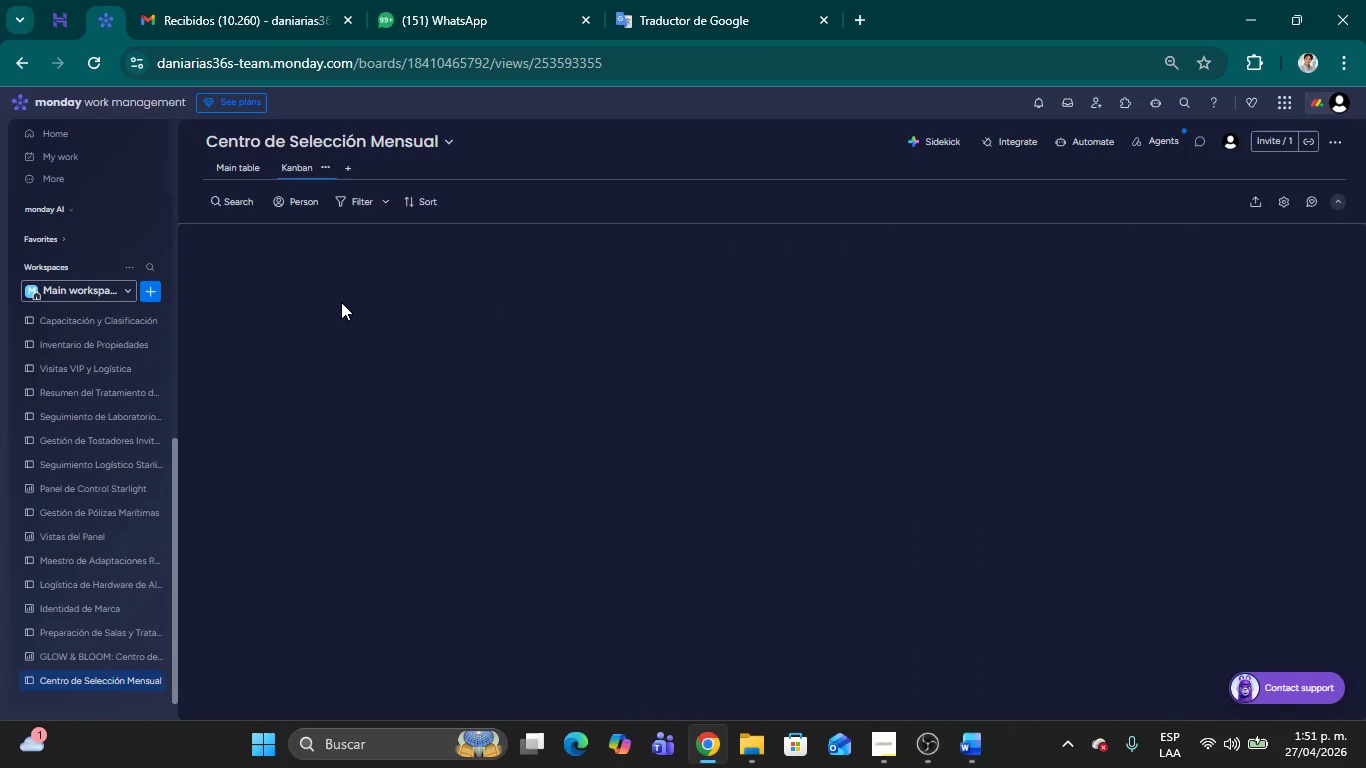 
wait(8.77)
 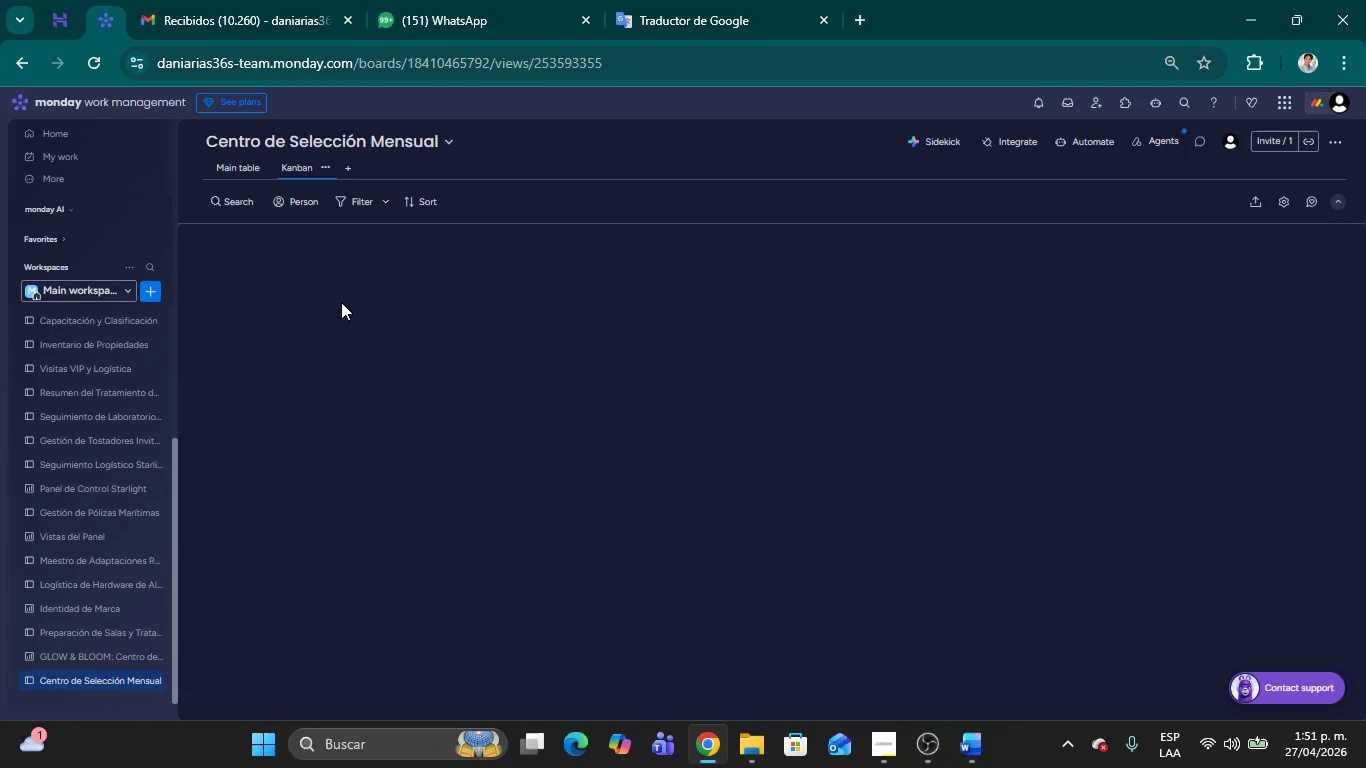 
left_click([1288, 202])
 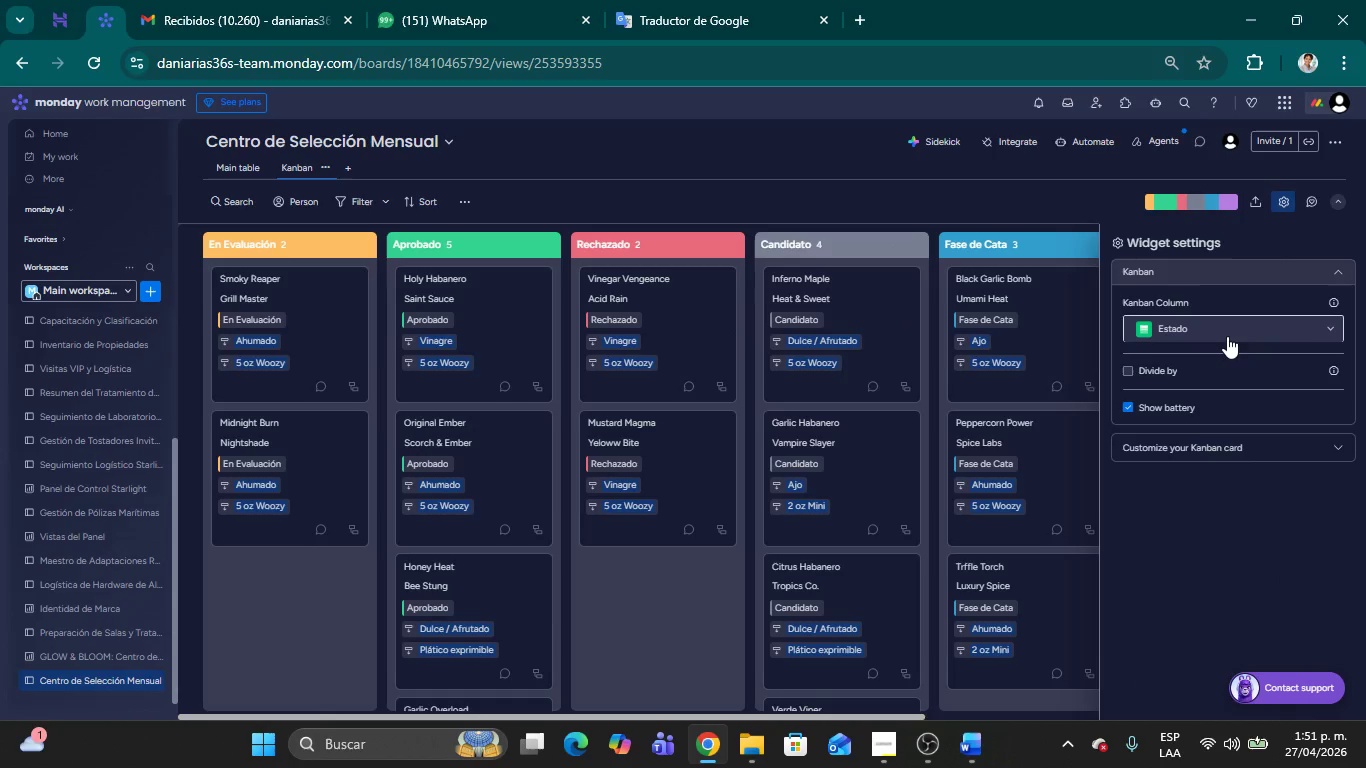 
wait(12.98)
 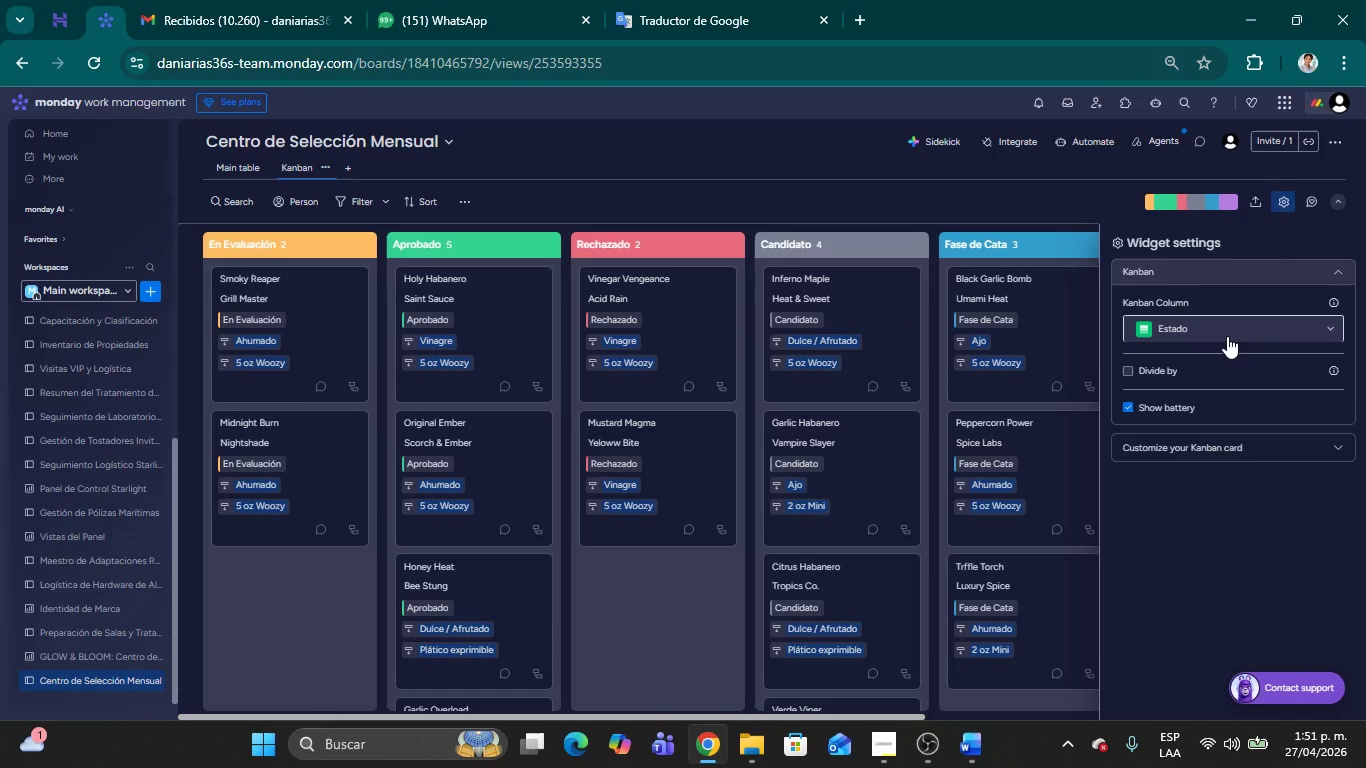 
left_click([1331, 270])
 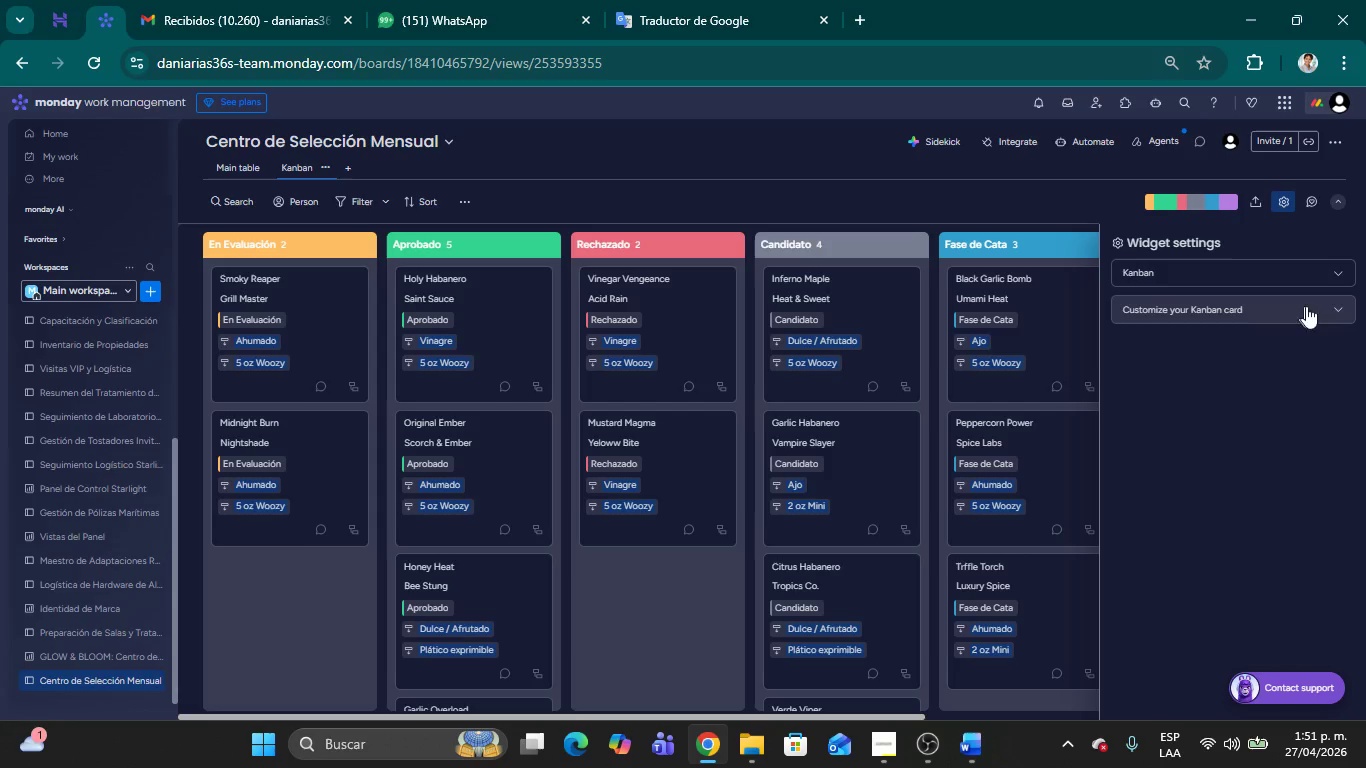 
left_click([1340, 308])
 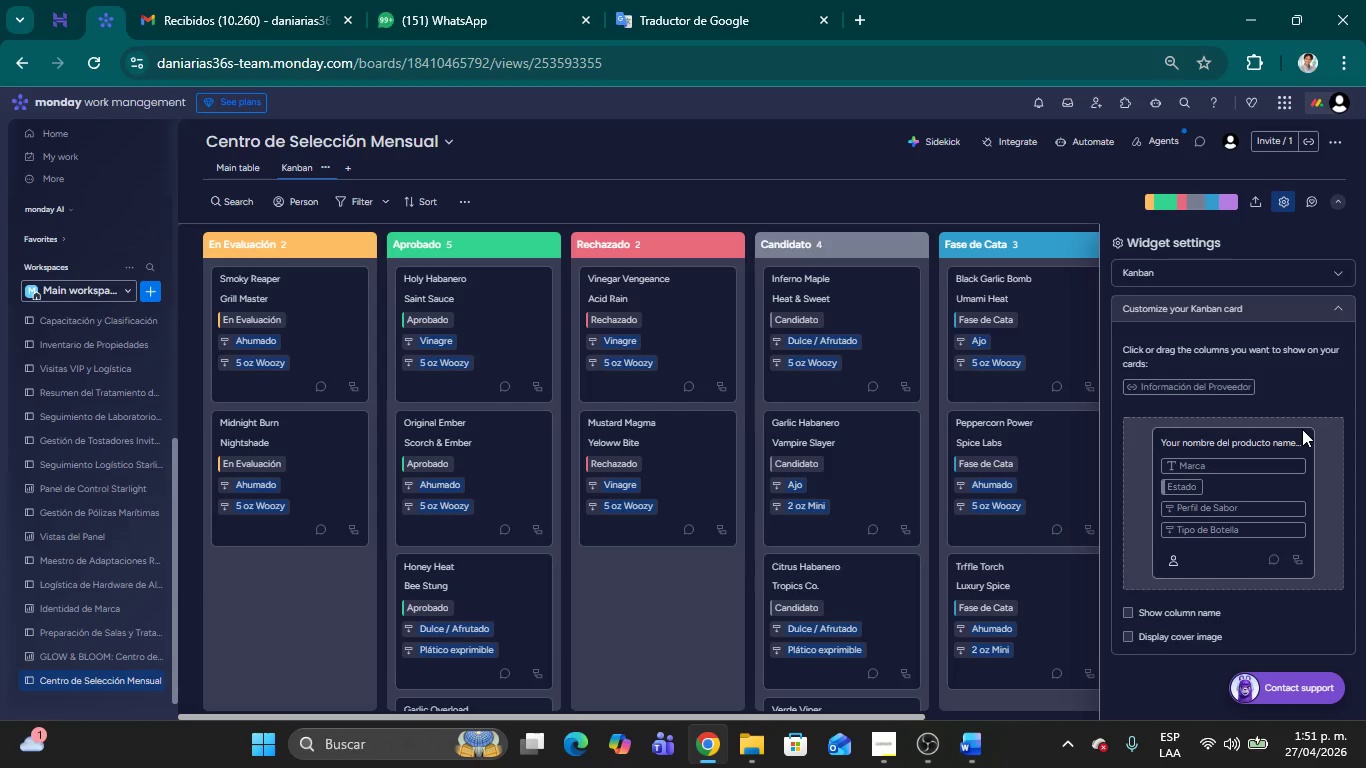 
wait(9.34)
 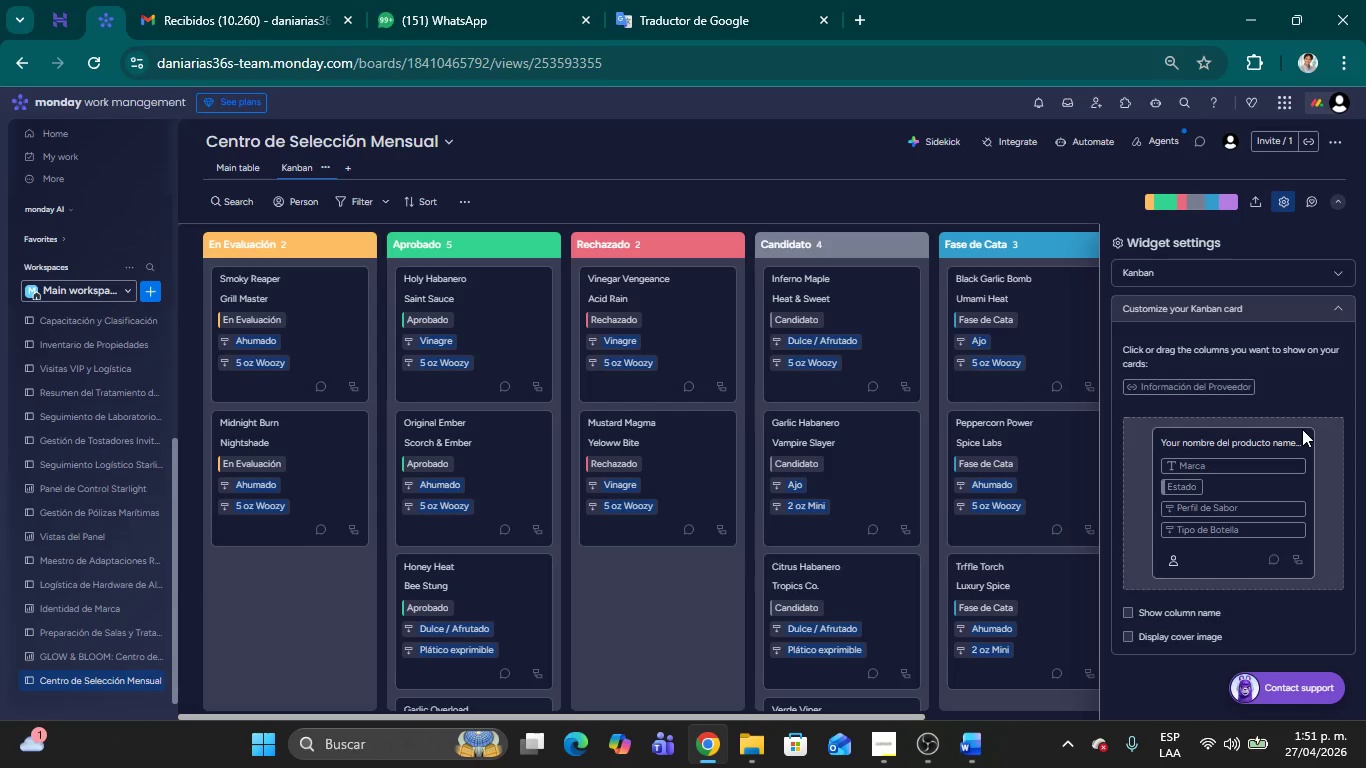 
left_click([1128, 612])
 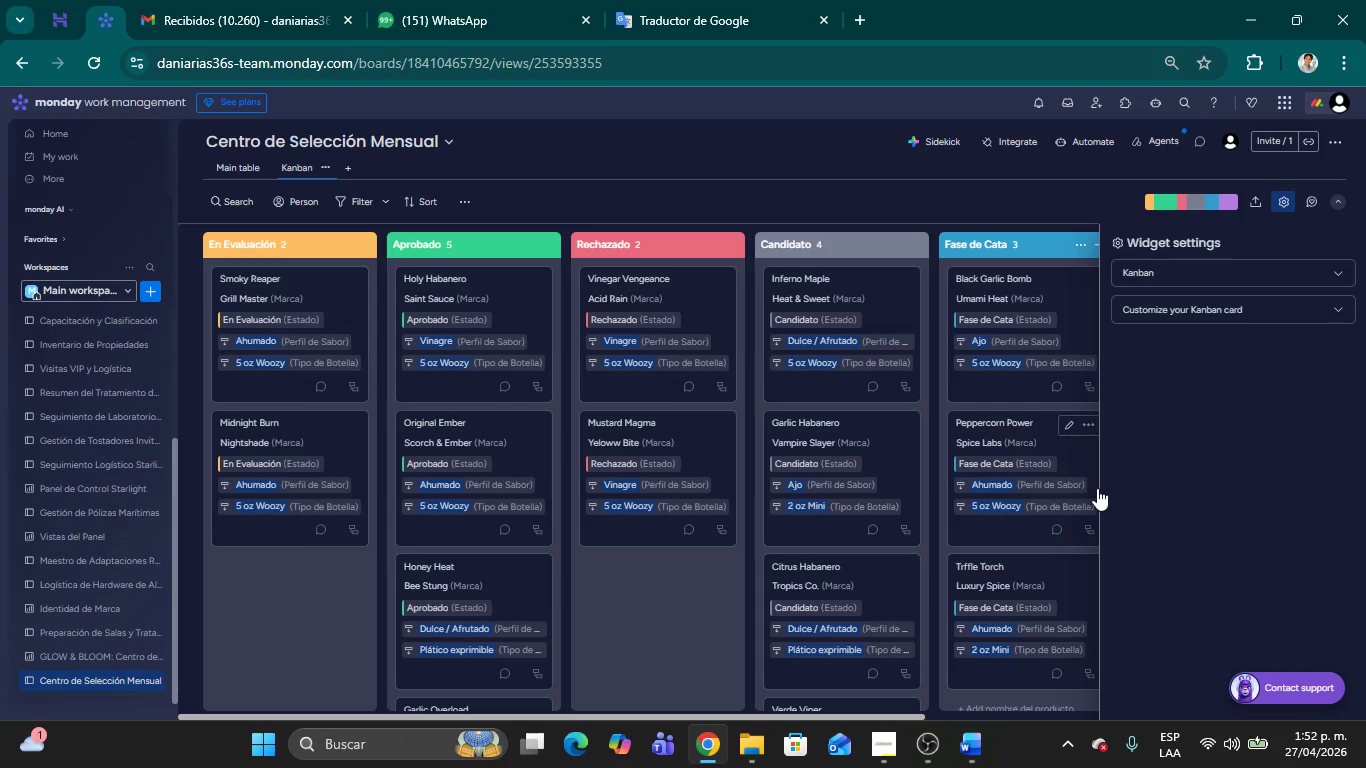 
wait(26.41)
 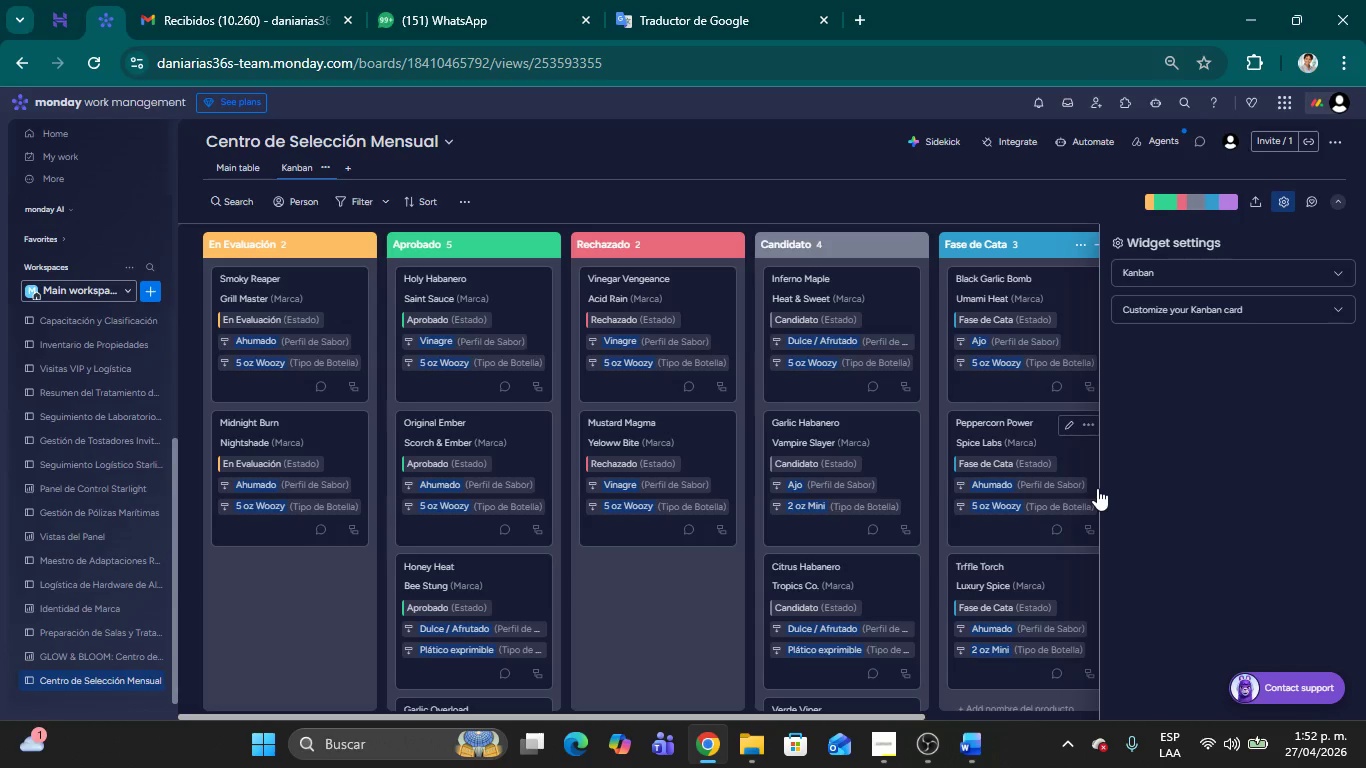 
left_click([1341, 268])
 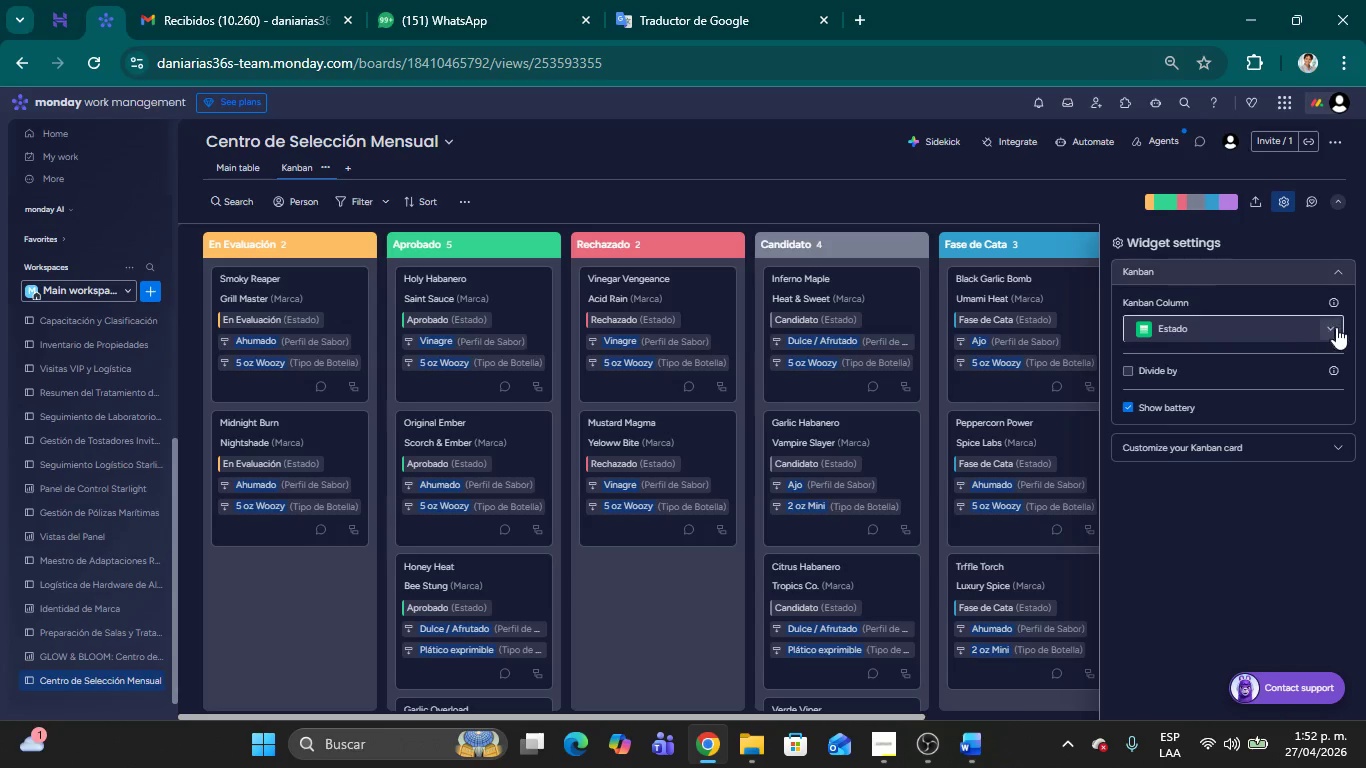 
left_click([1334, 328])
 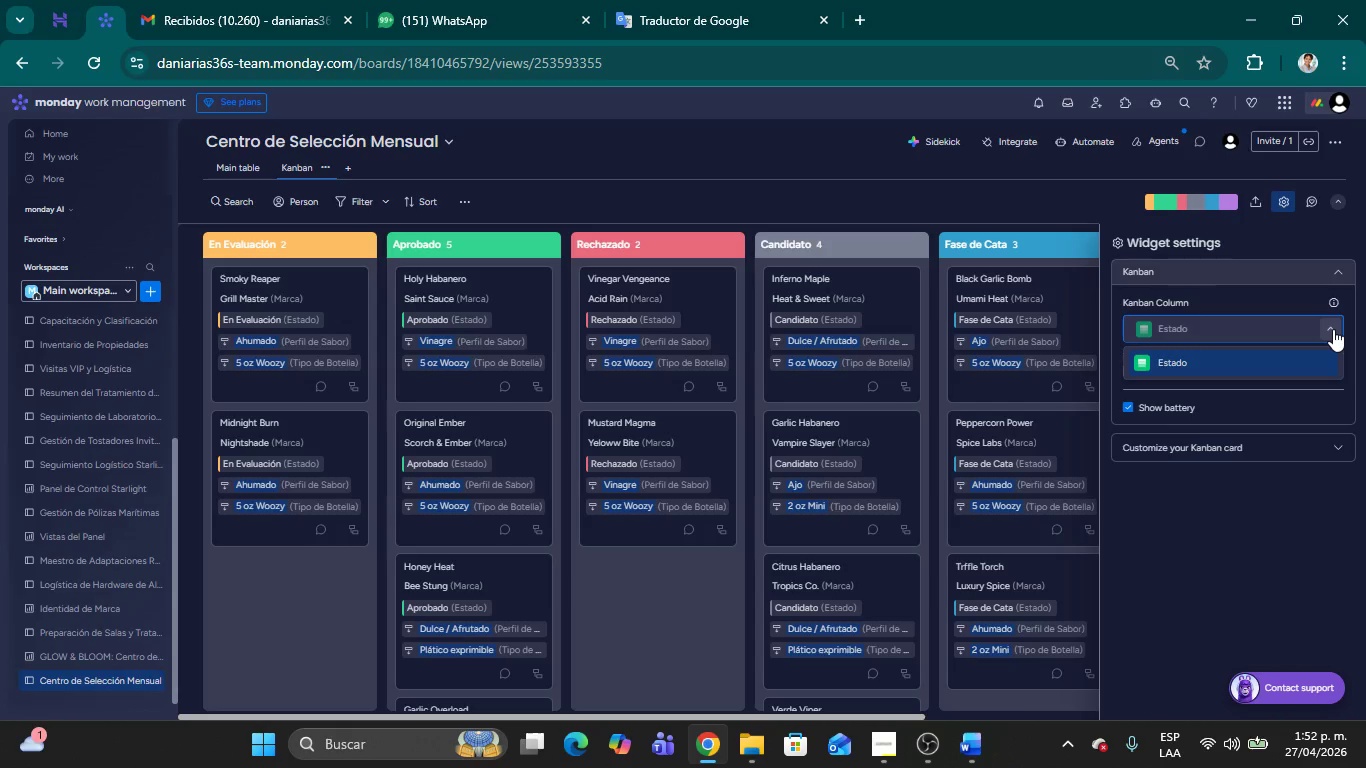 
left_click([1333, 329])
 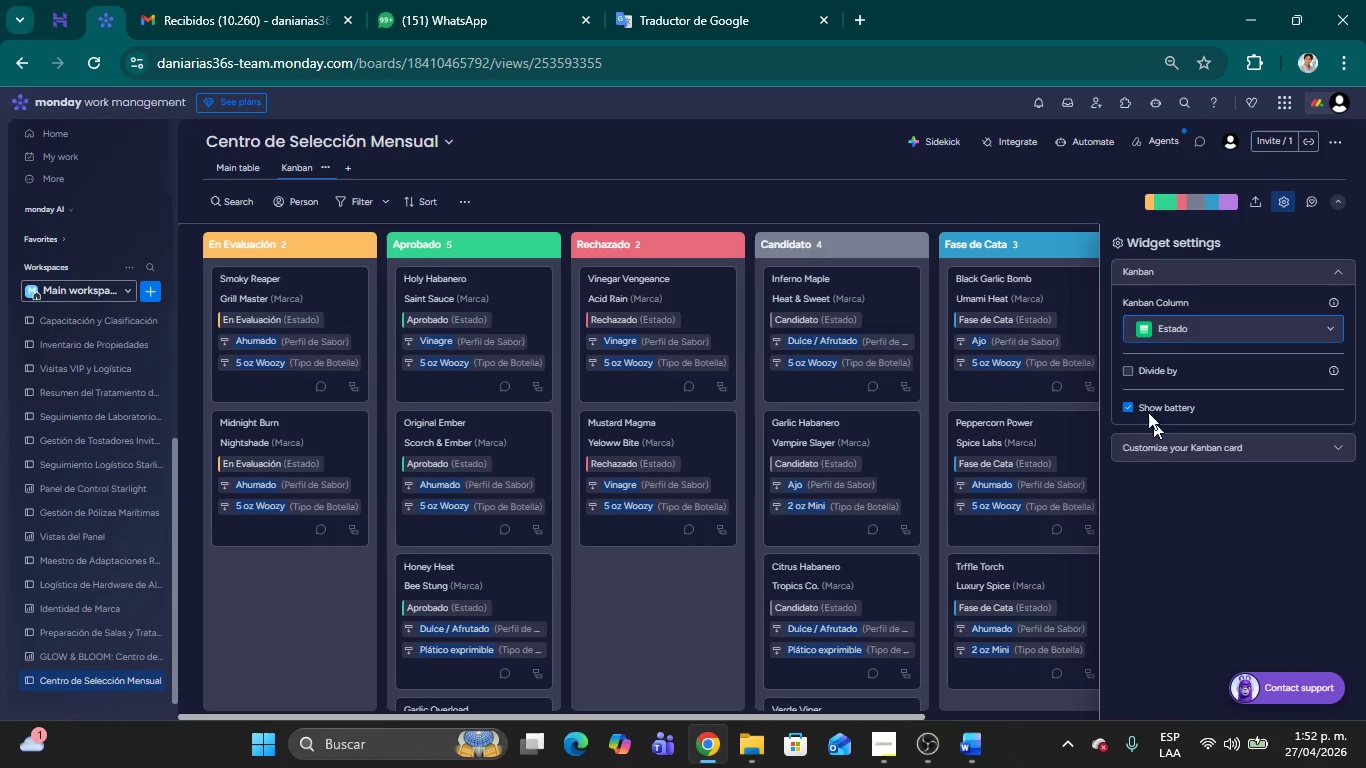 
left_click([1127, 374])
 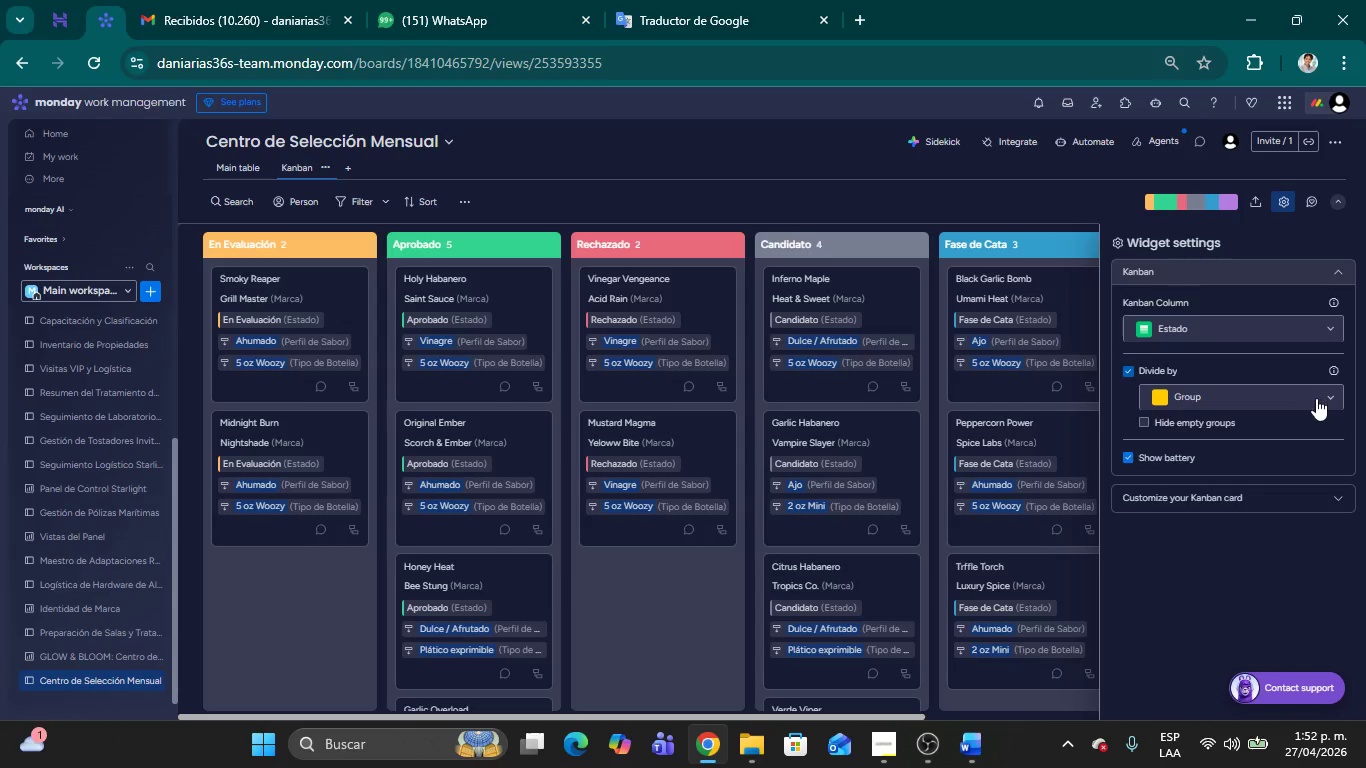 
left_click([1325, 396])
 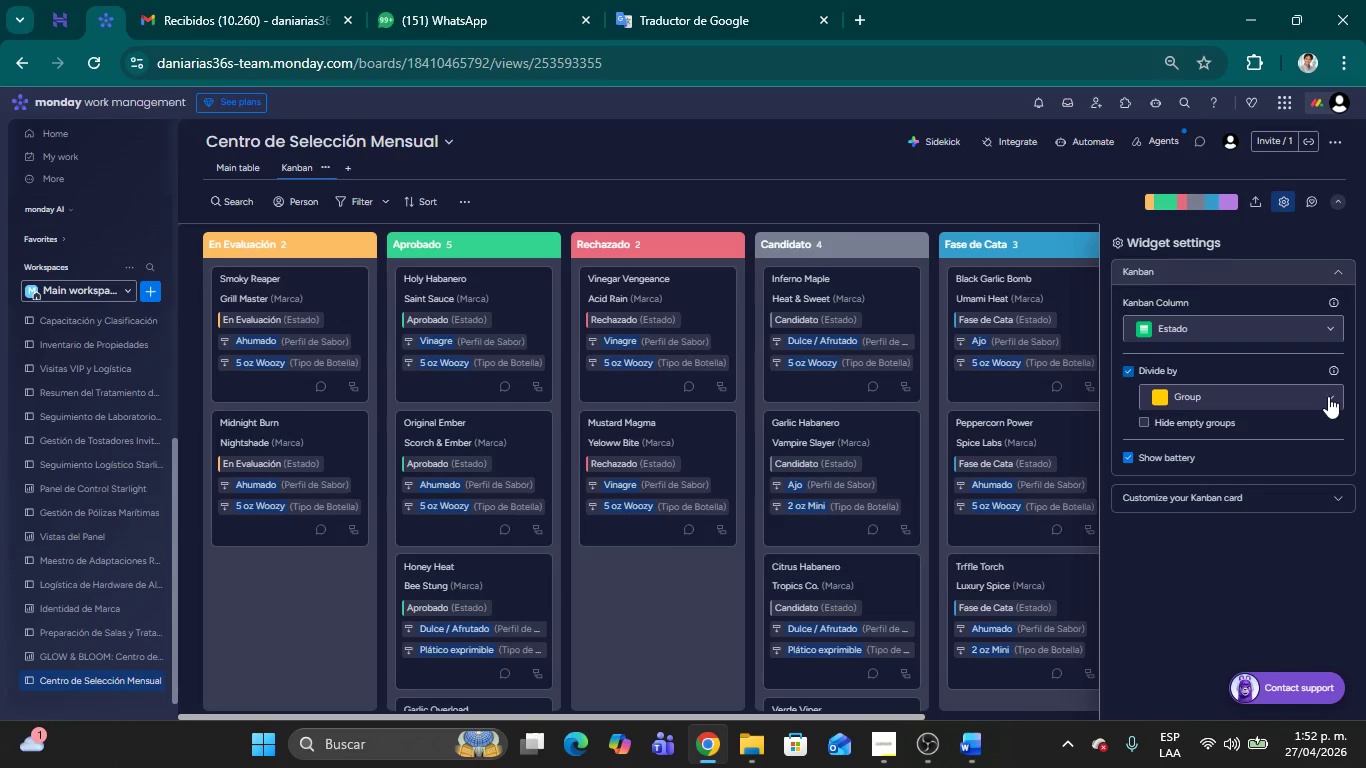 
left_click([1329, 396])
 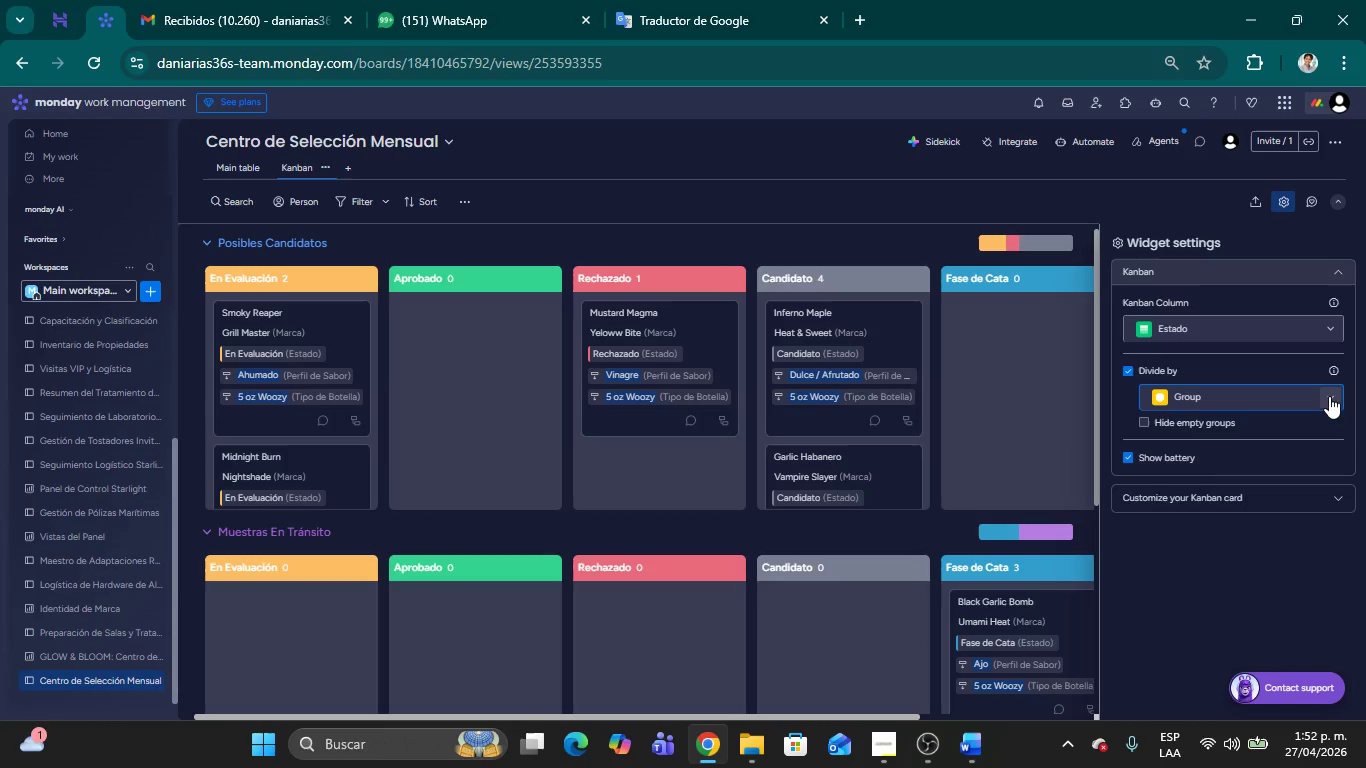 
left_click([1329, 396])
 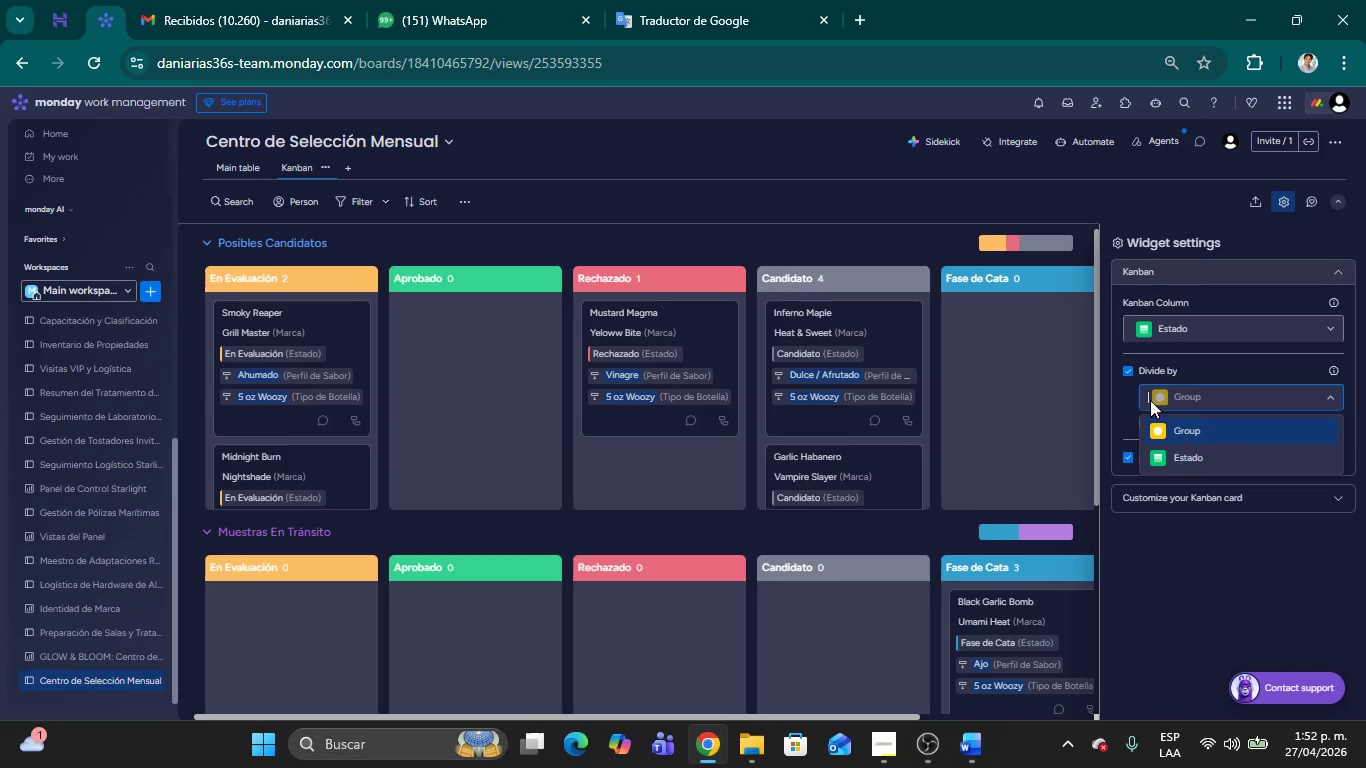 
left_click([1130, 377])
 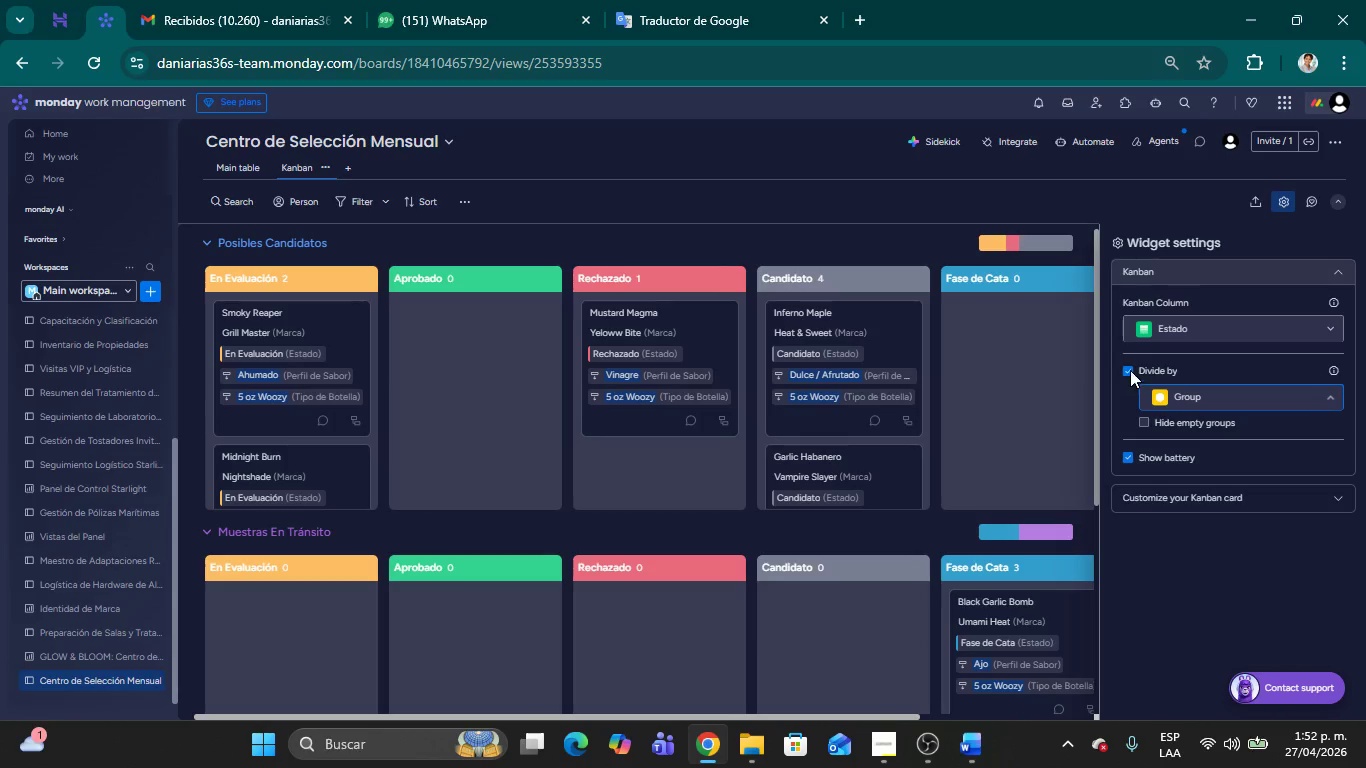 
left_click([1130, 369])
 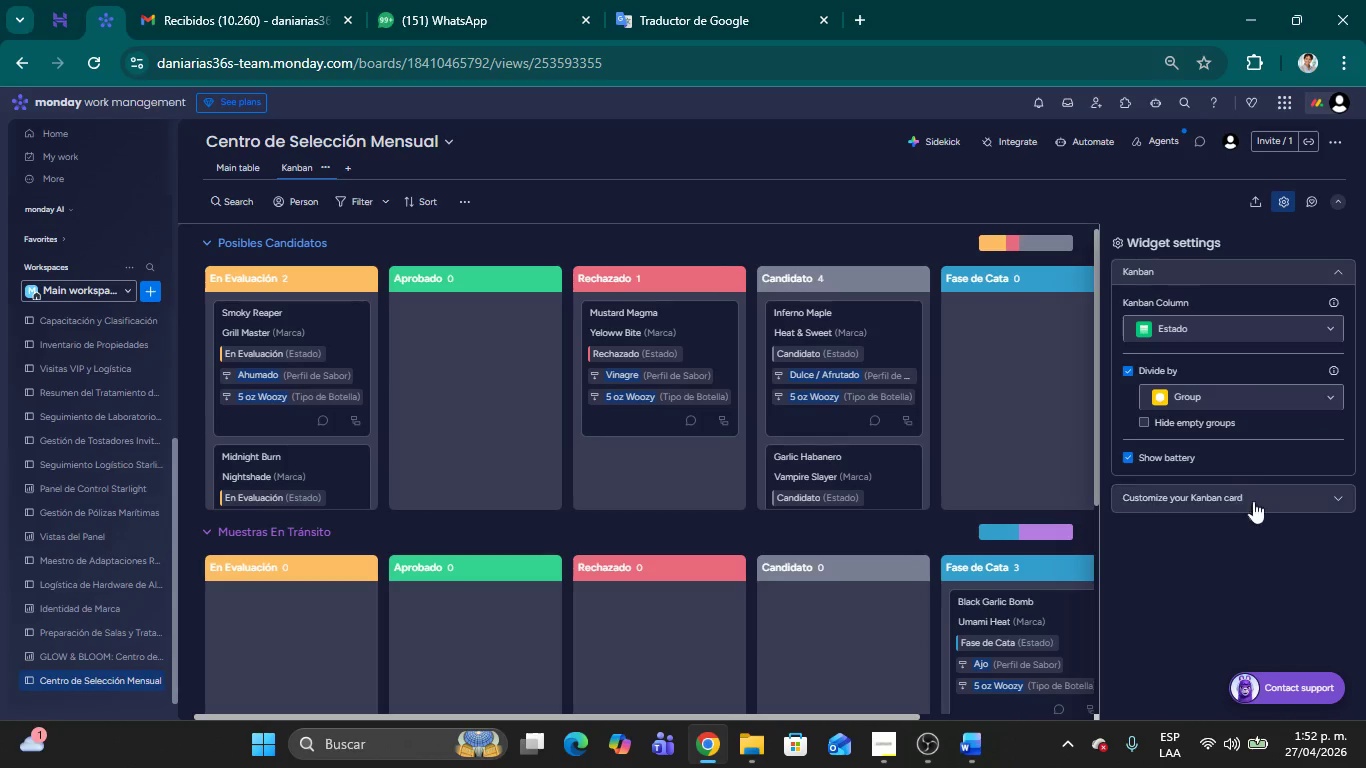 
left_click([1340, 499])
 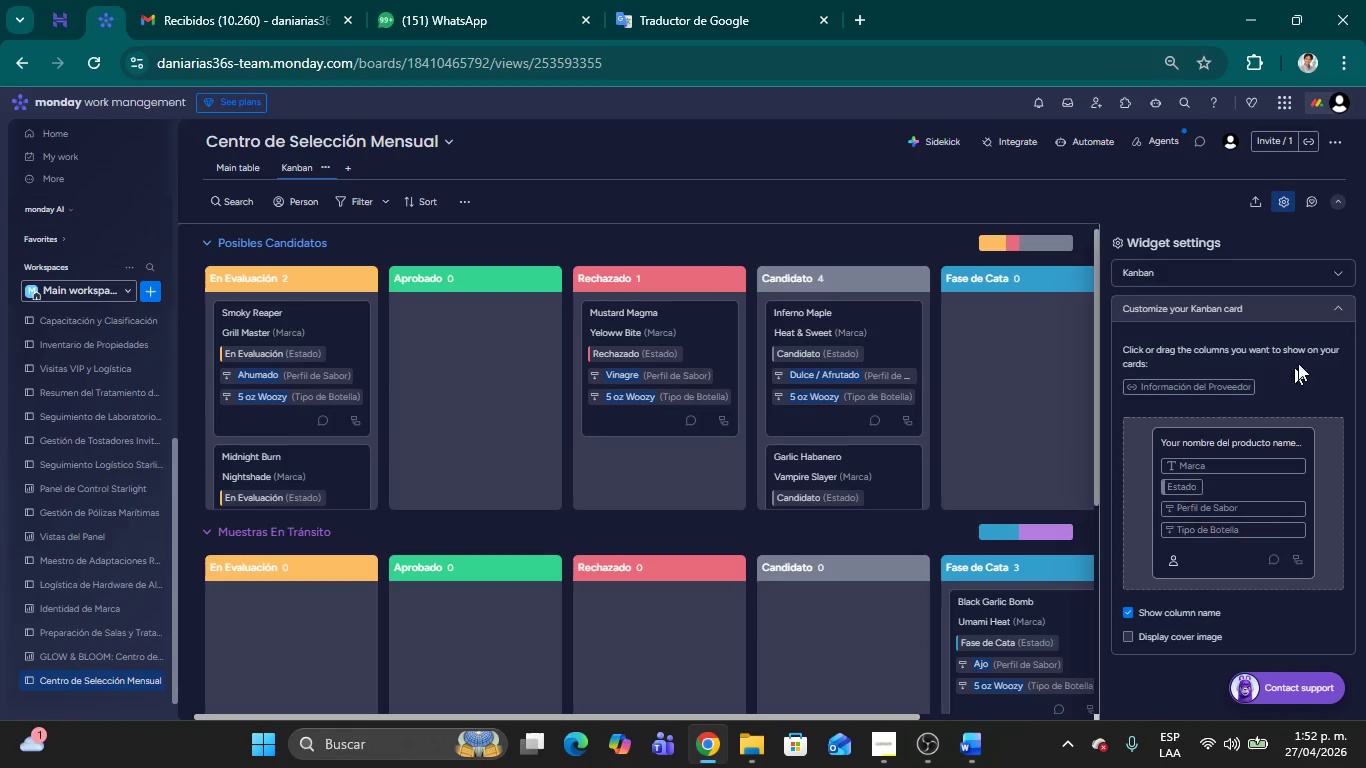 
left_click([1281, 206])
 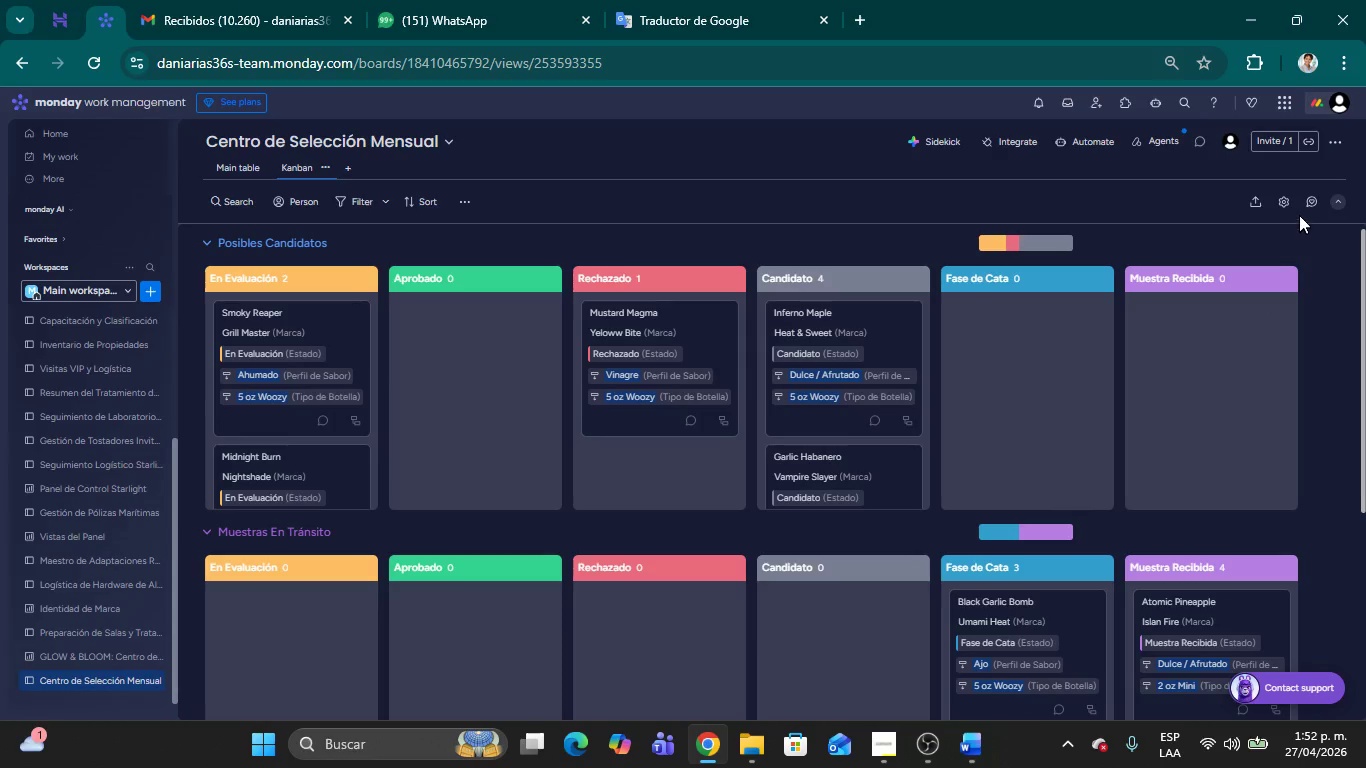 
left_click([1286, 203])
 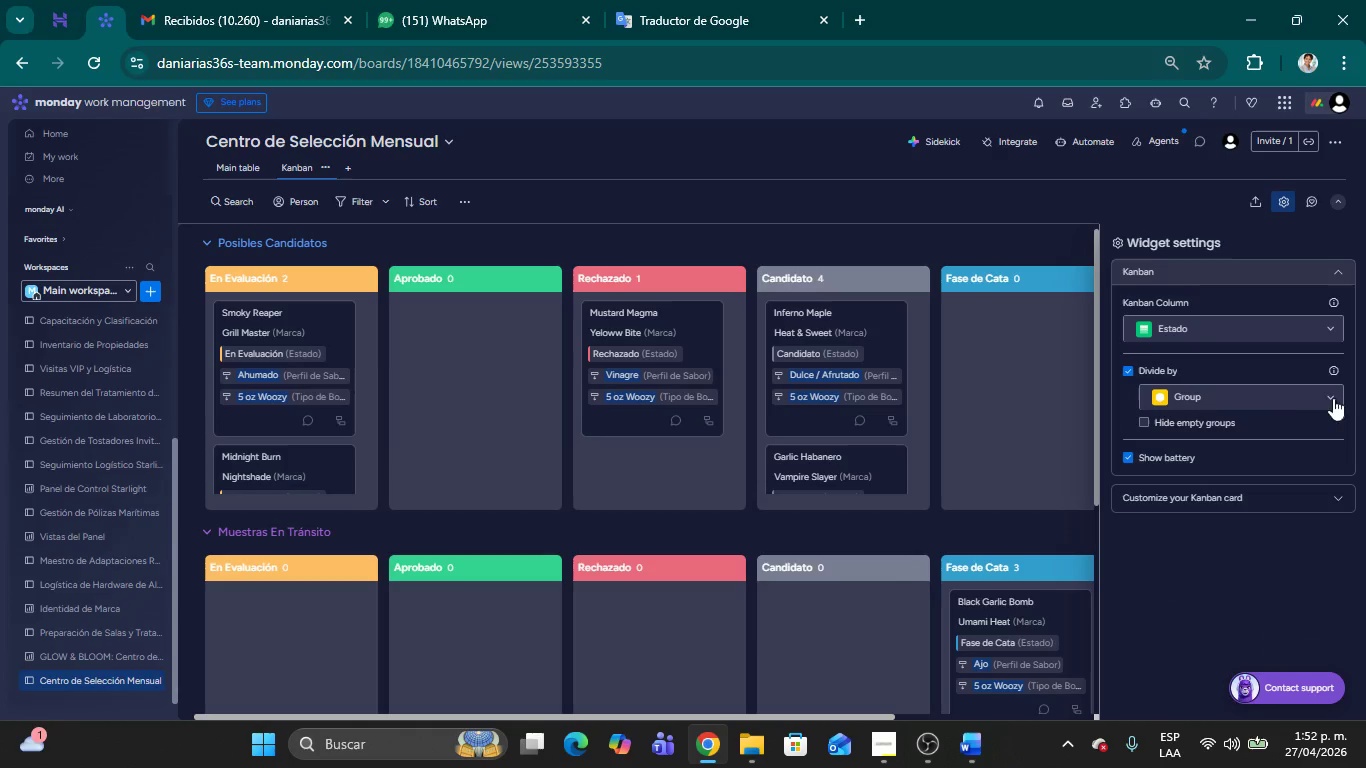 
left_click([1131, 373])
 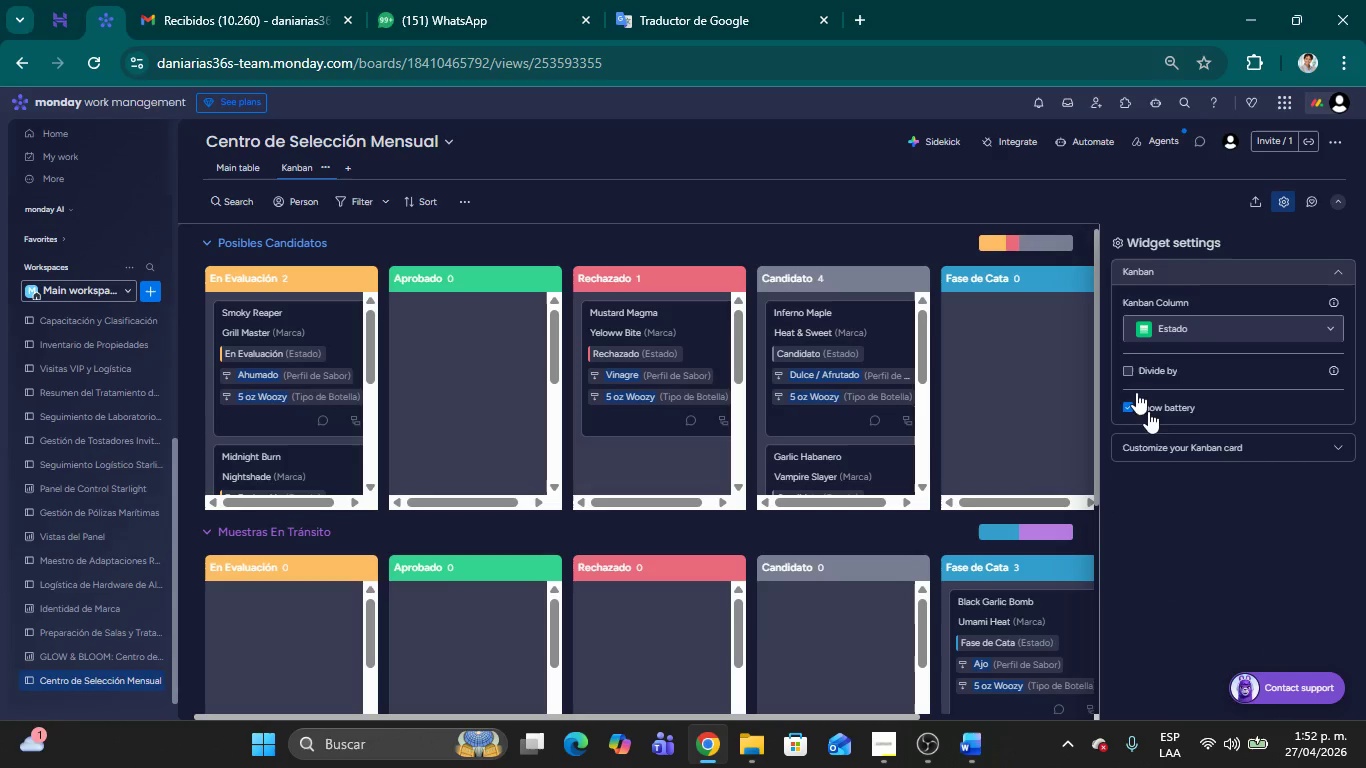 
left_click([1211, 509])
 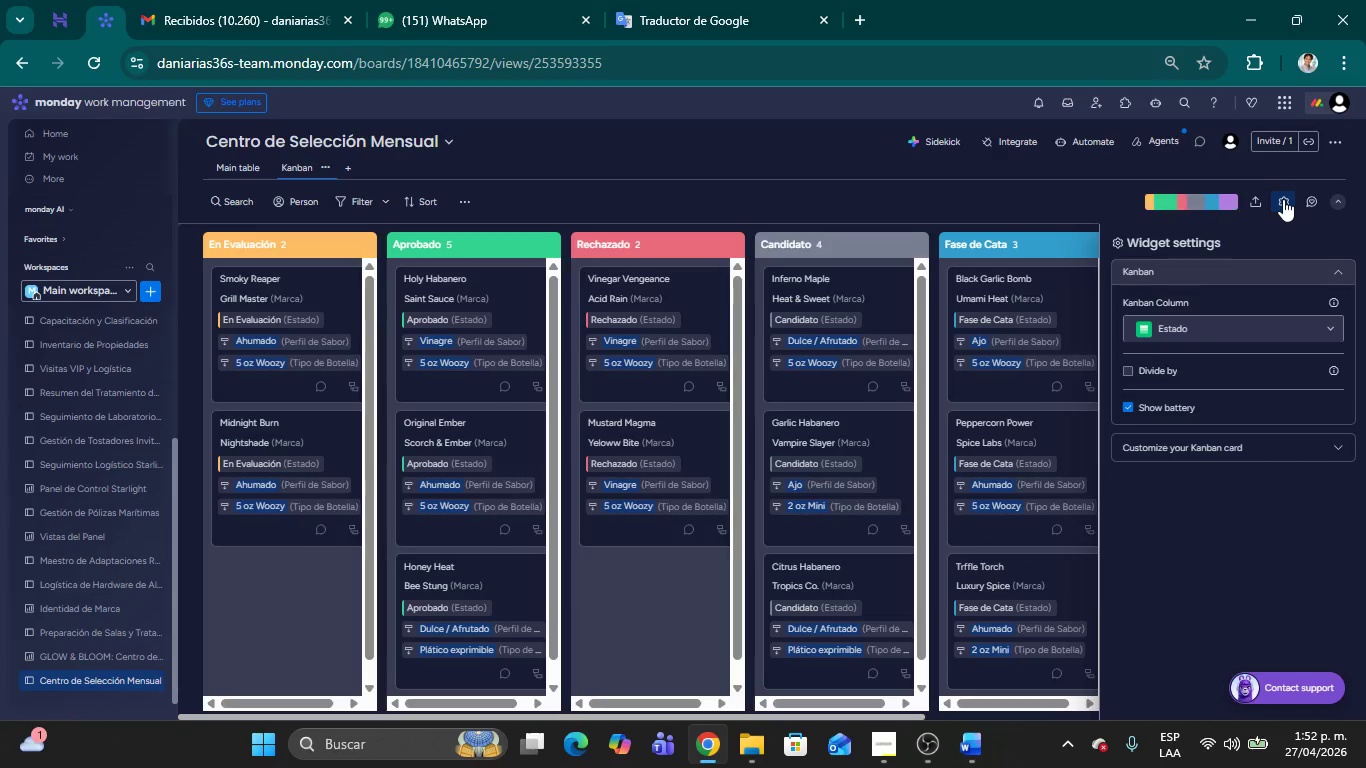 
left_click([1283, 199])
 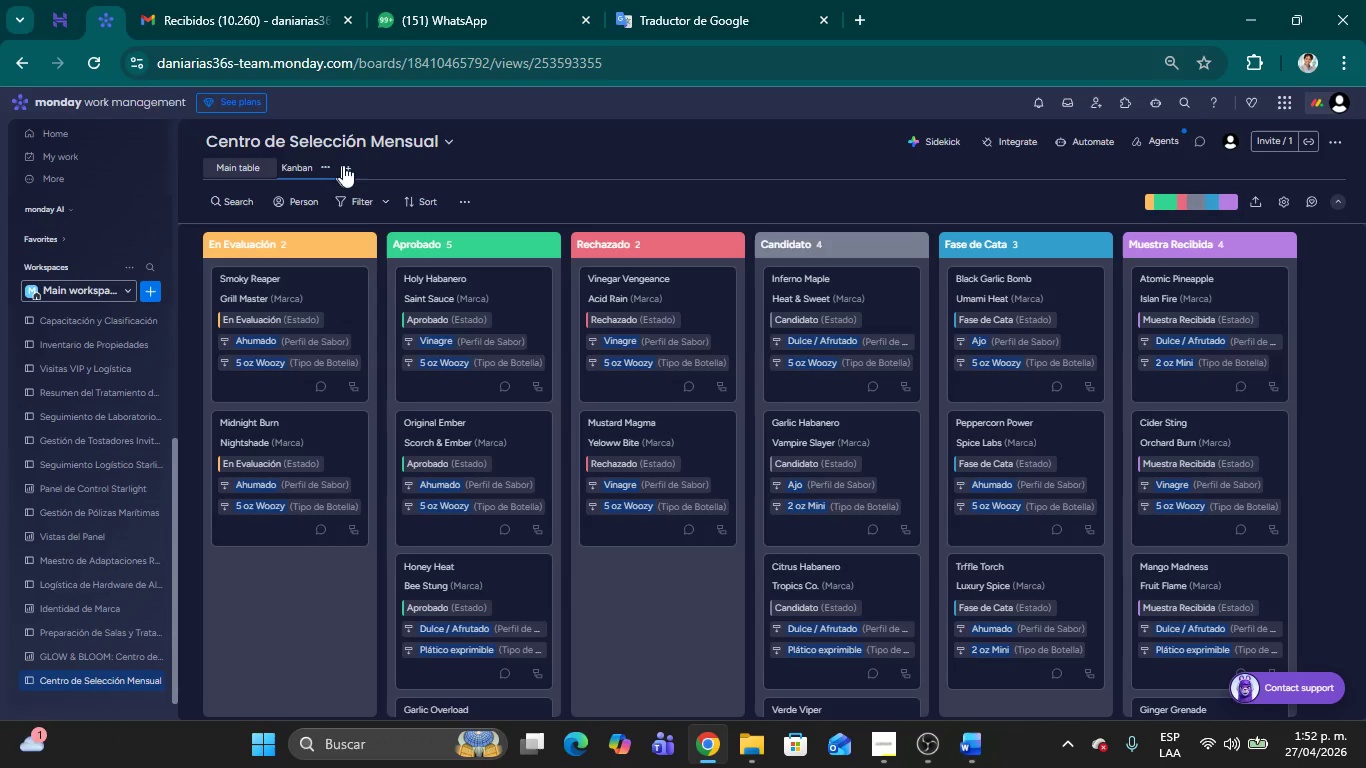 
left_click([347, 167])
 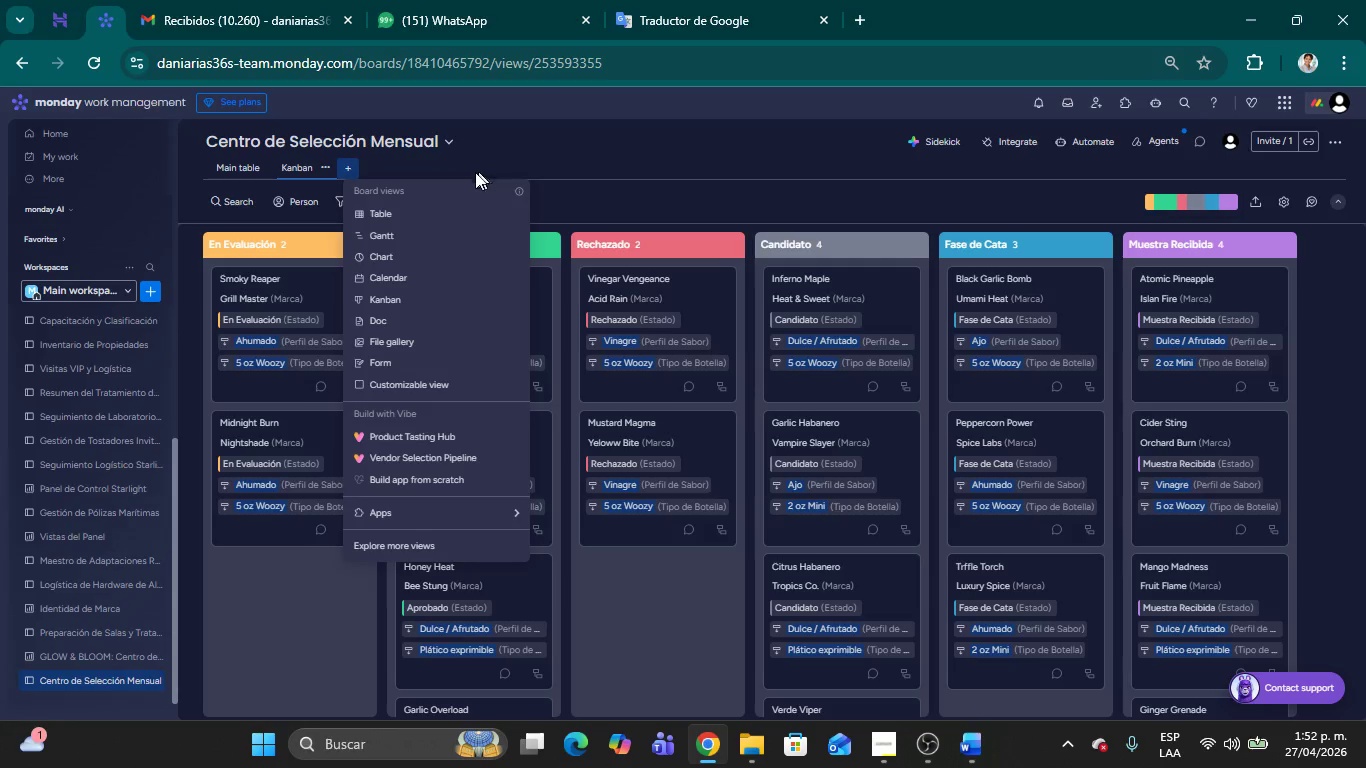 
left_click([400, 210])
 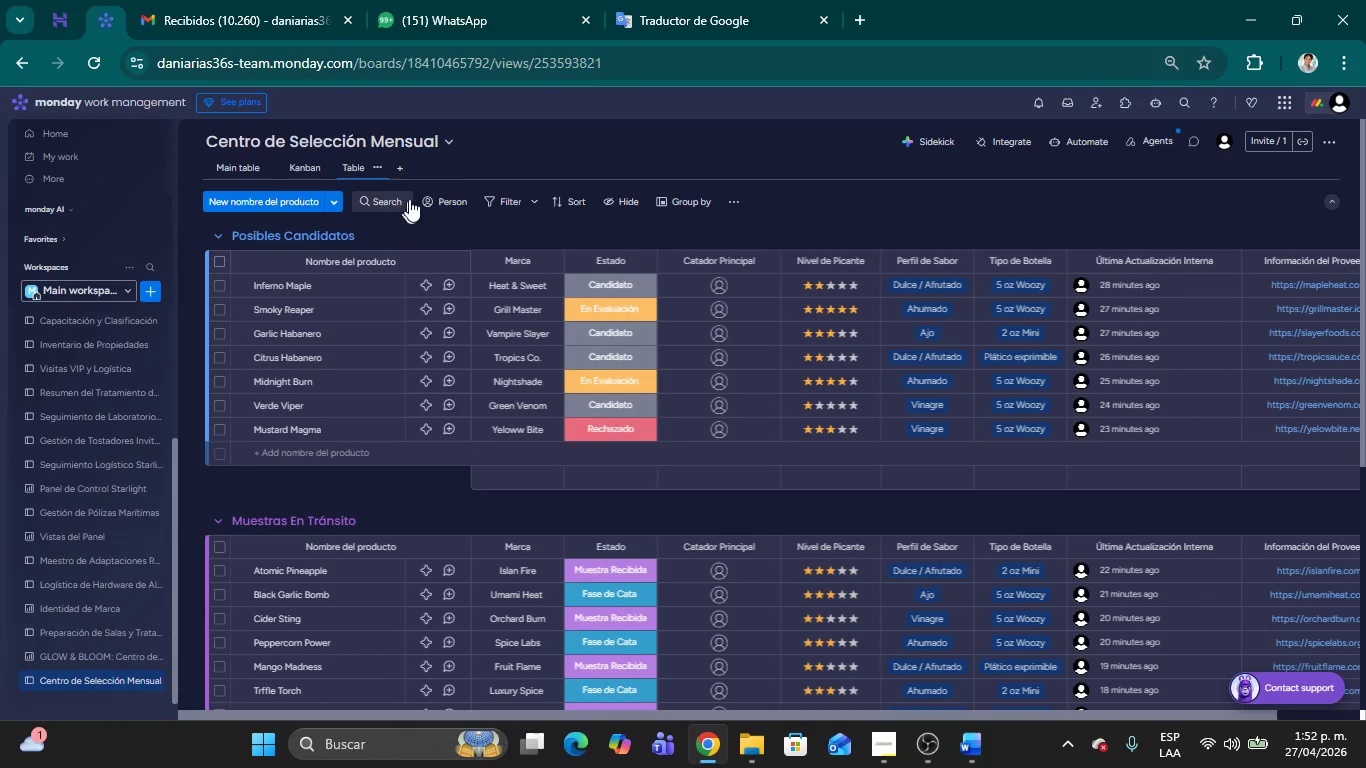 
left_click([374, 163])
 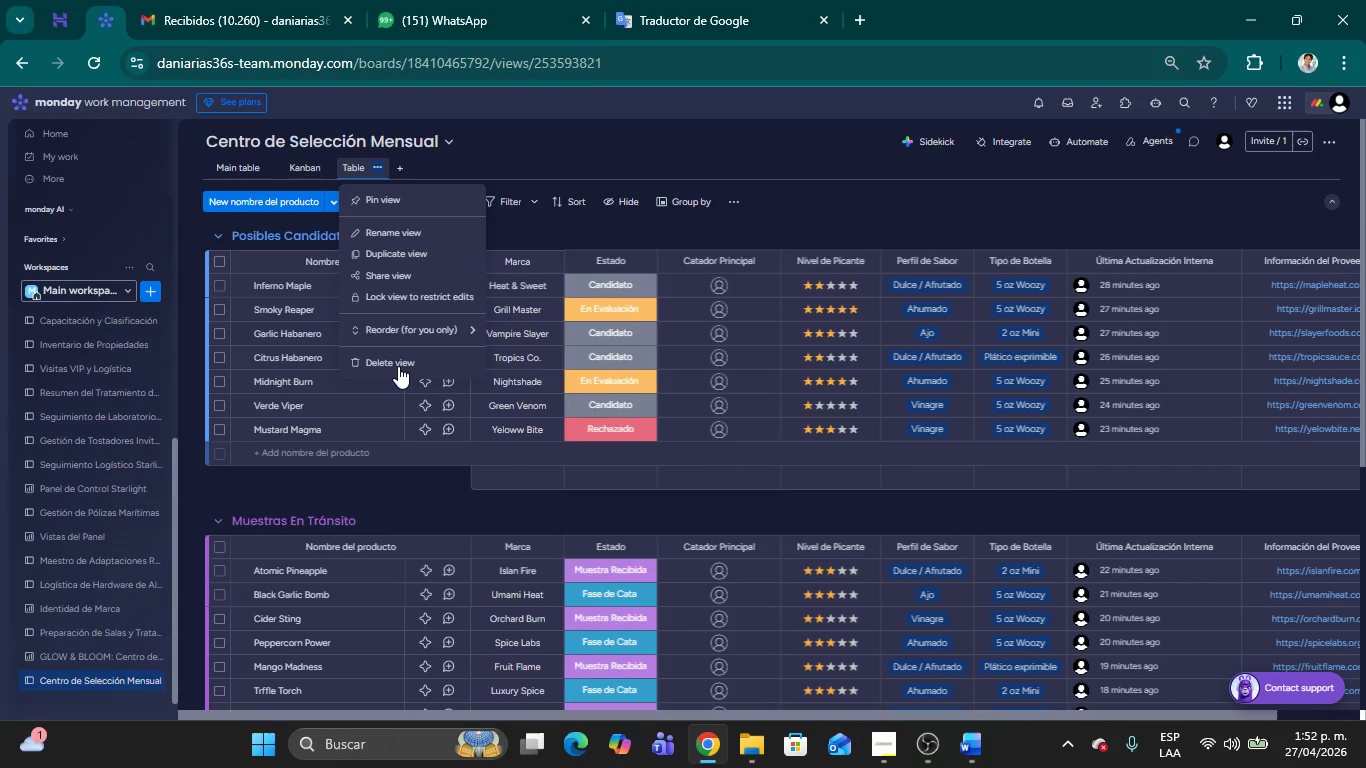 
left_click([397, 362])
 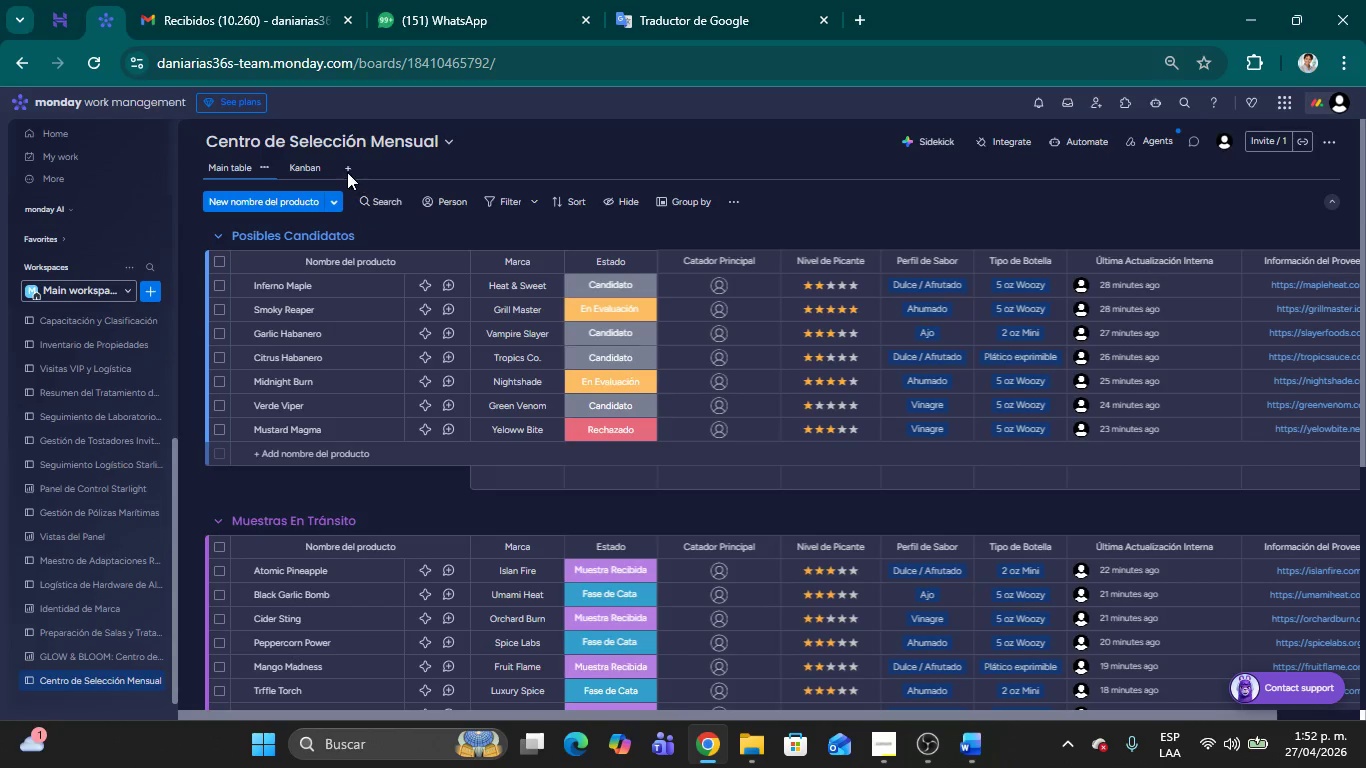 
left_click([350, 167])
 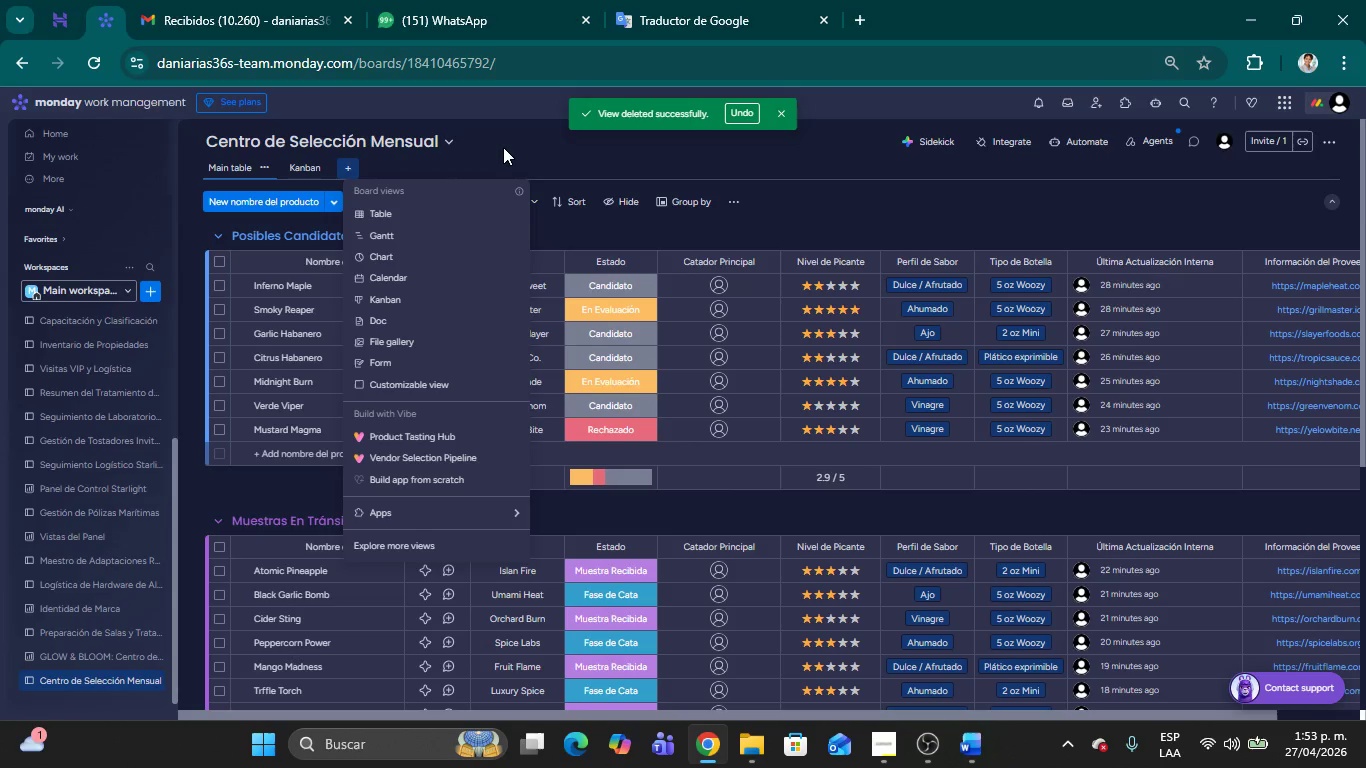 
wait(28.0)
 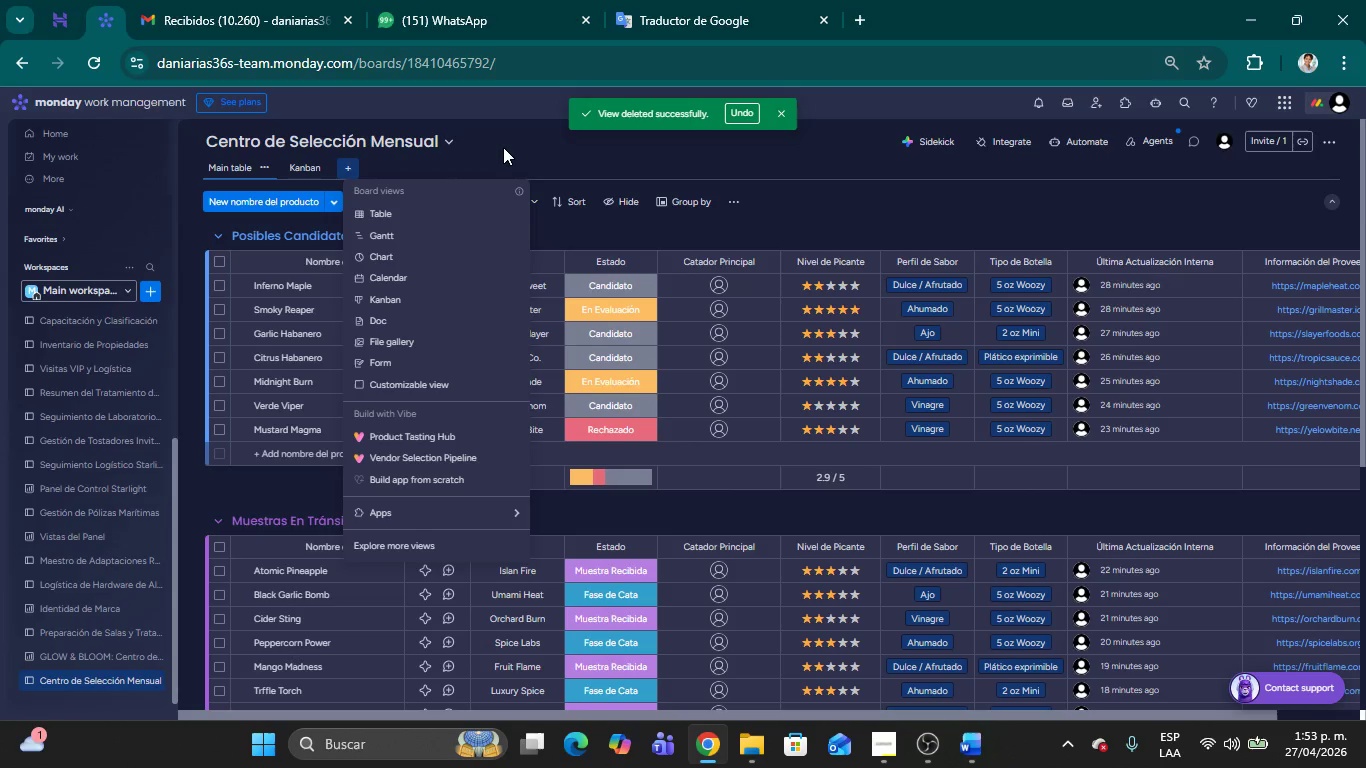 
left_click([518, 139])
 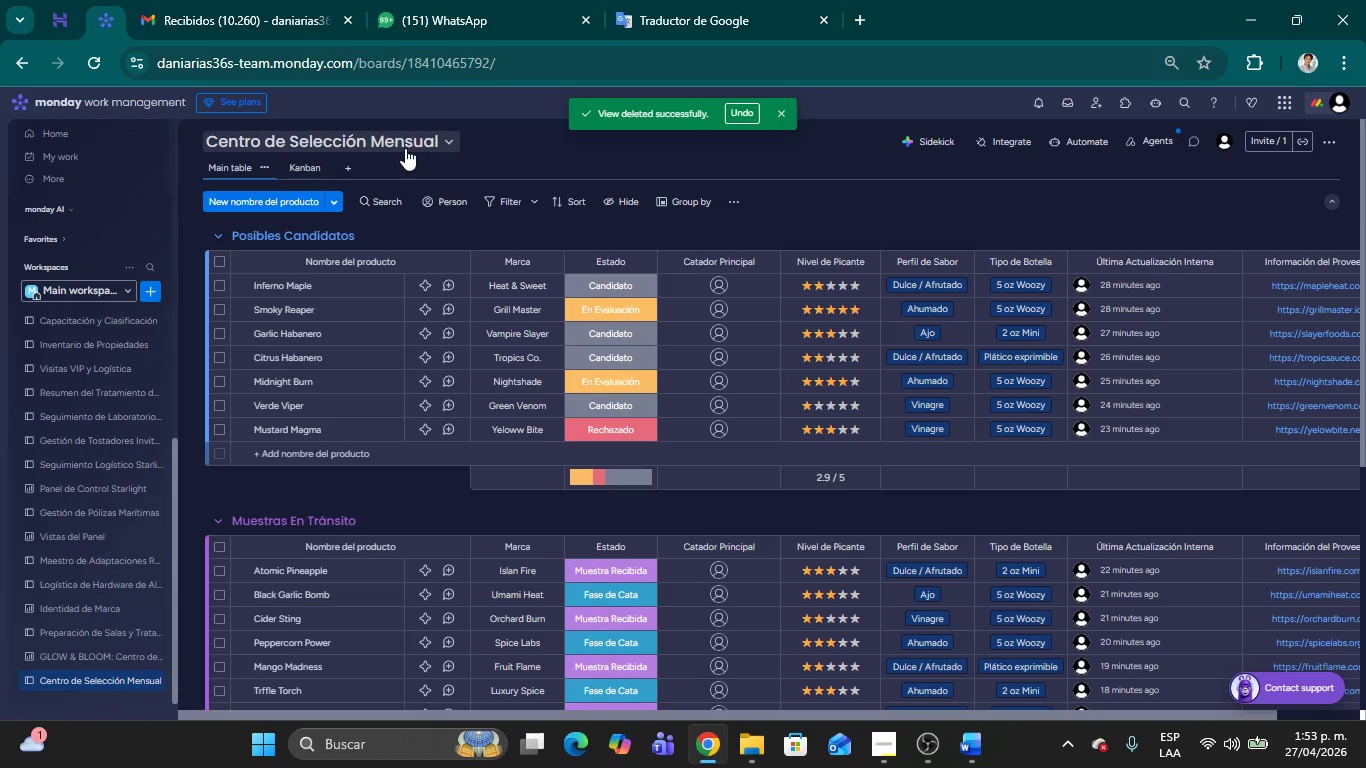 
wait(24.34)
 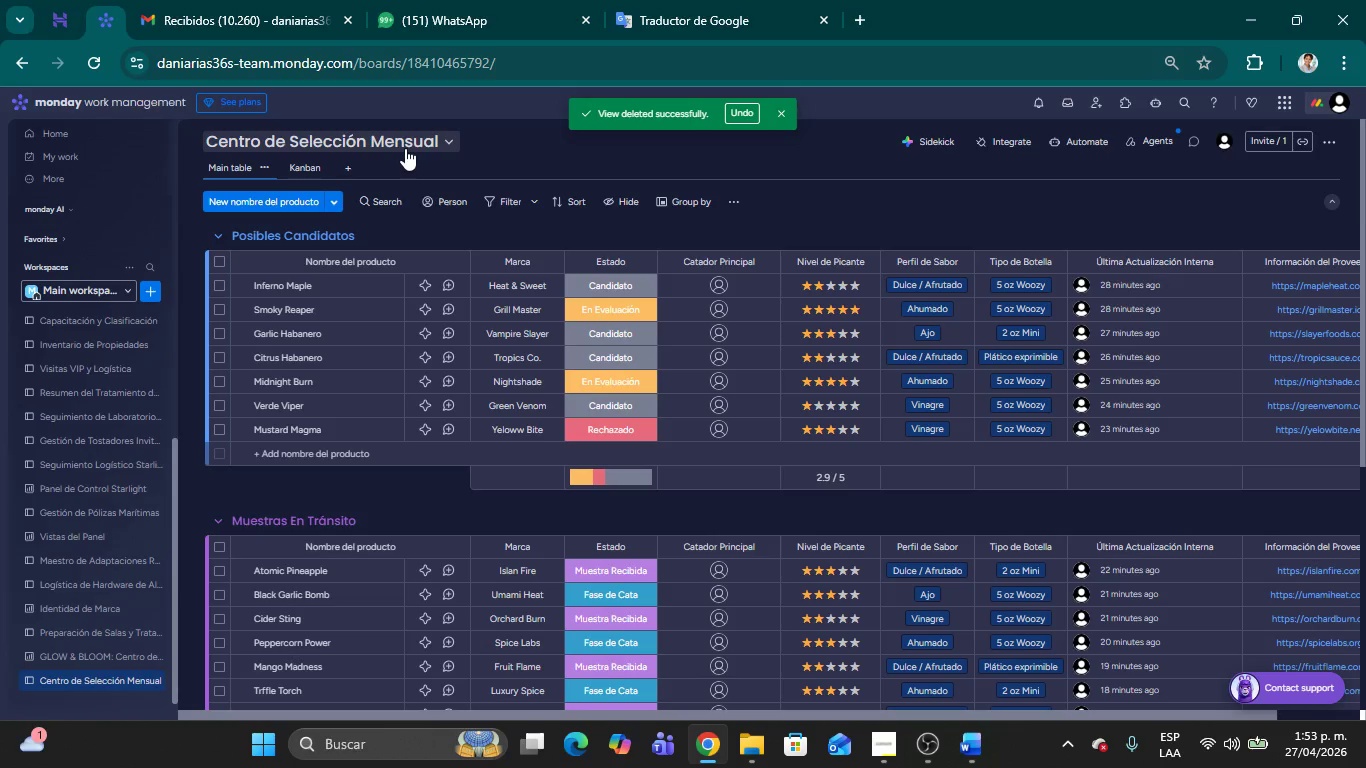 
left_click([346, 168])
 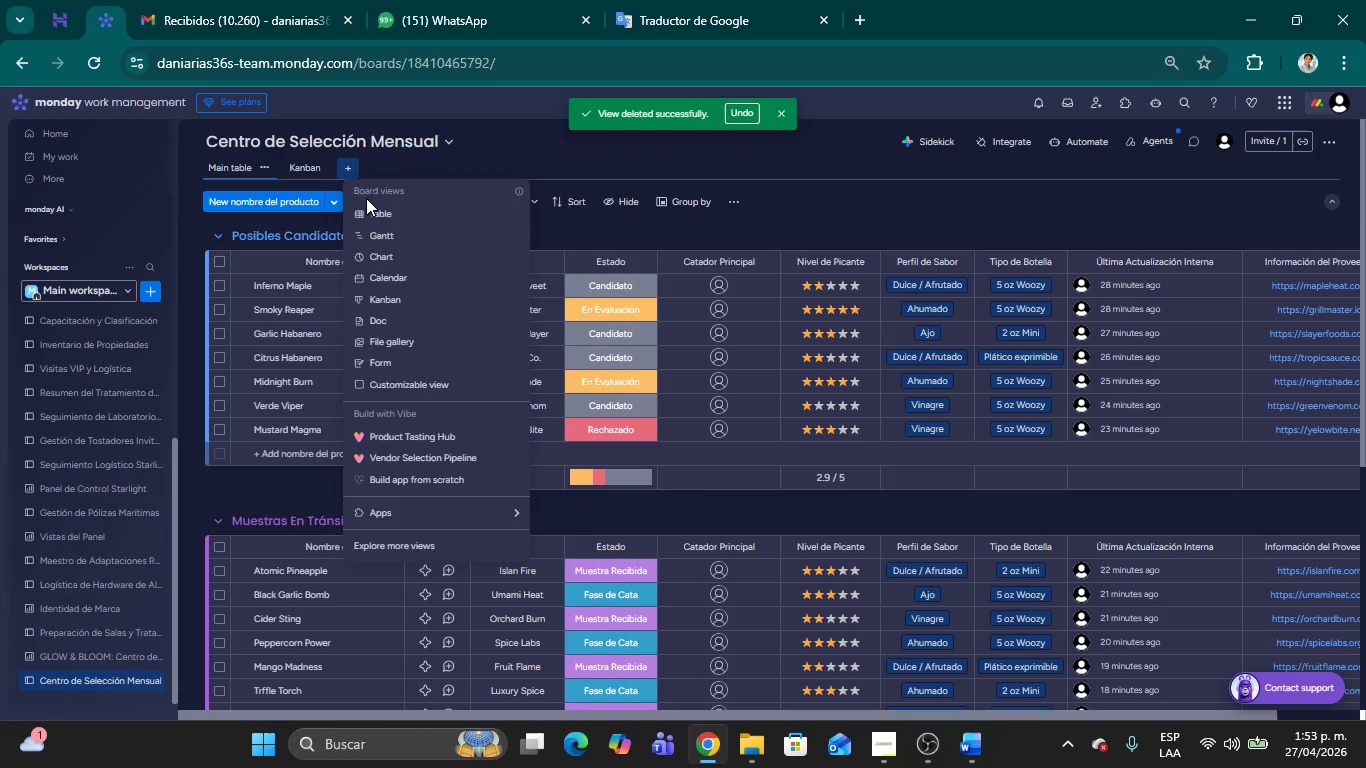 
left_click([370, 207])
 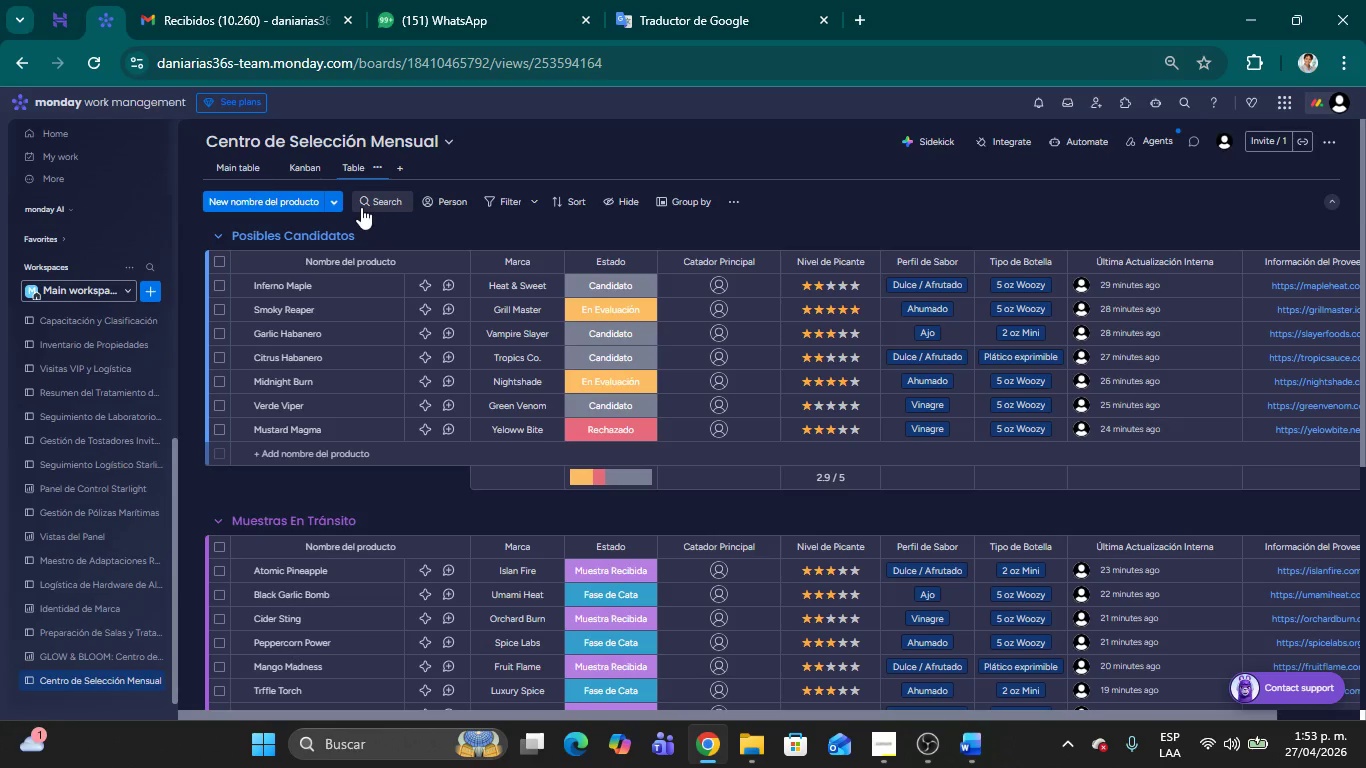 
wait(14.08)
 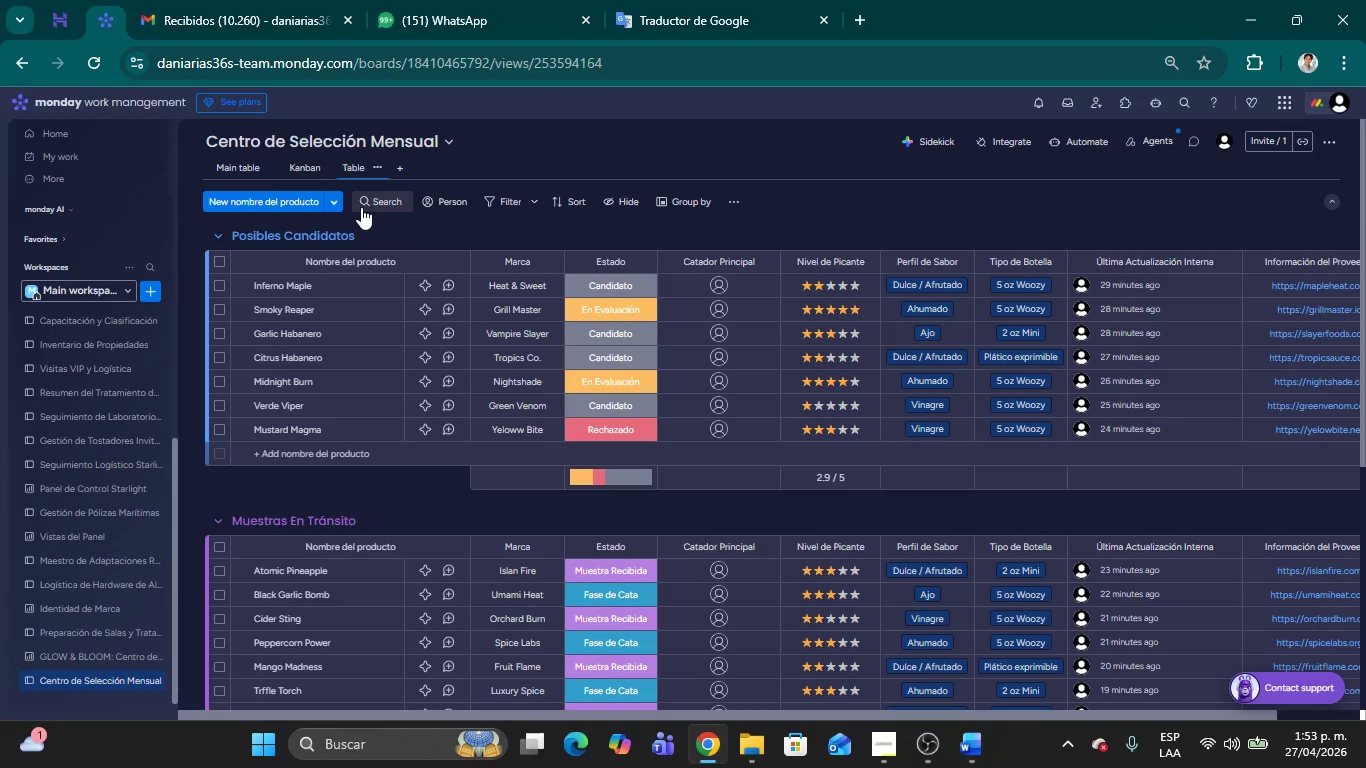 
double_click([351, 163])
 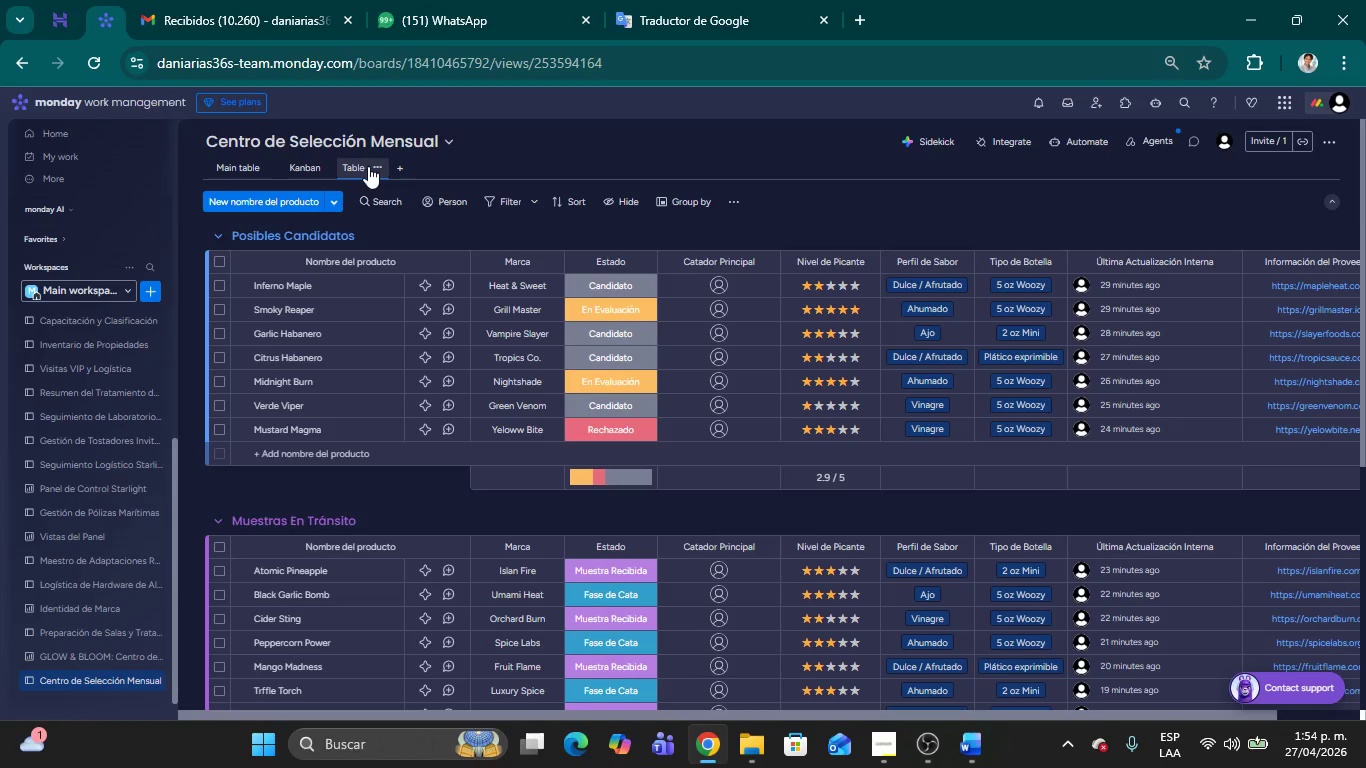 
left_click([378, 166])
 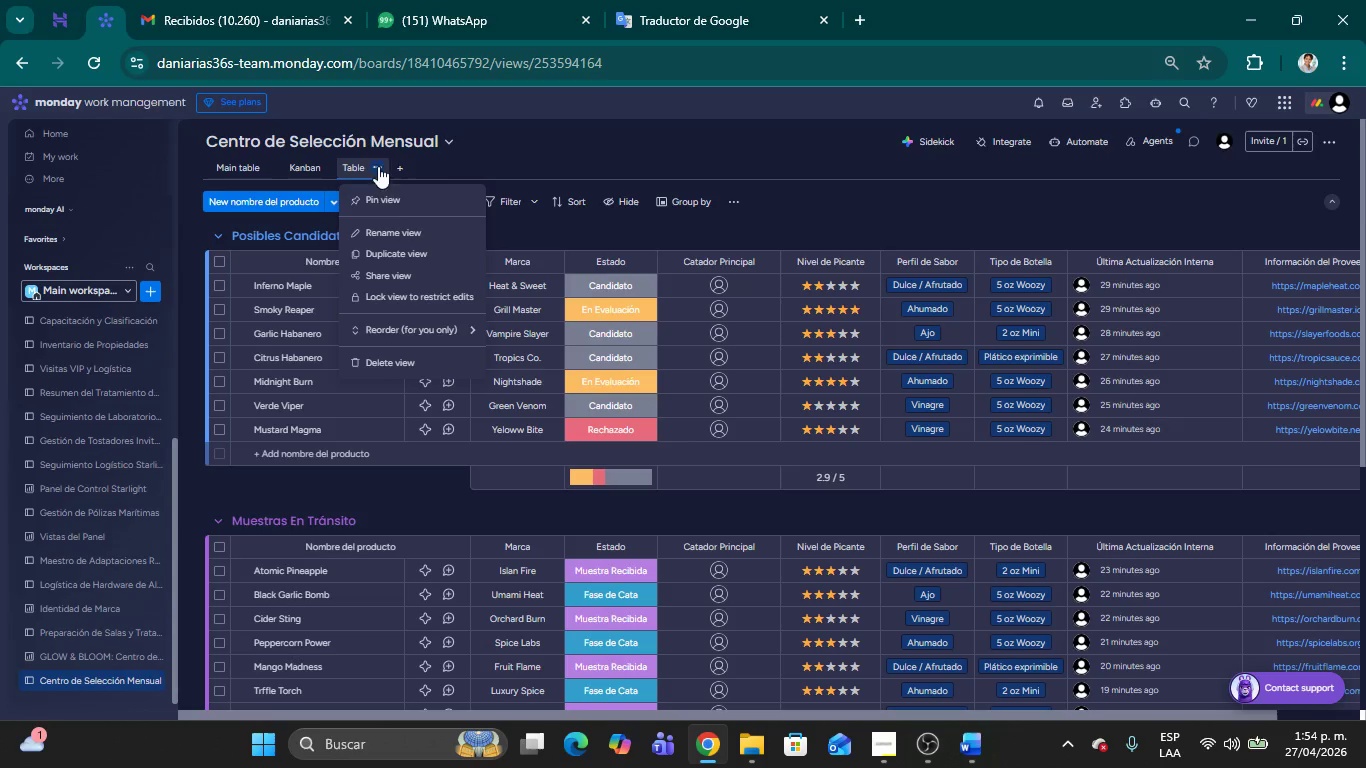 
left_click([388, 232])
 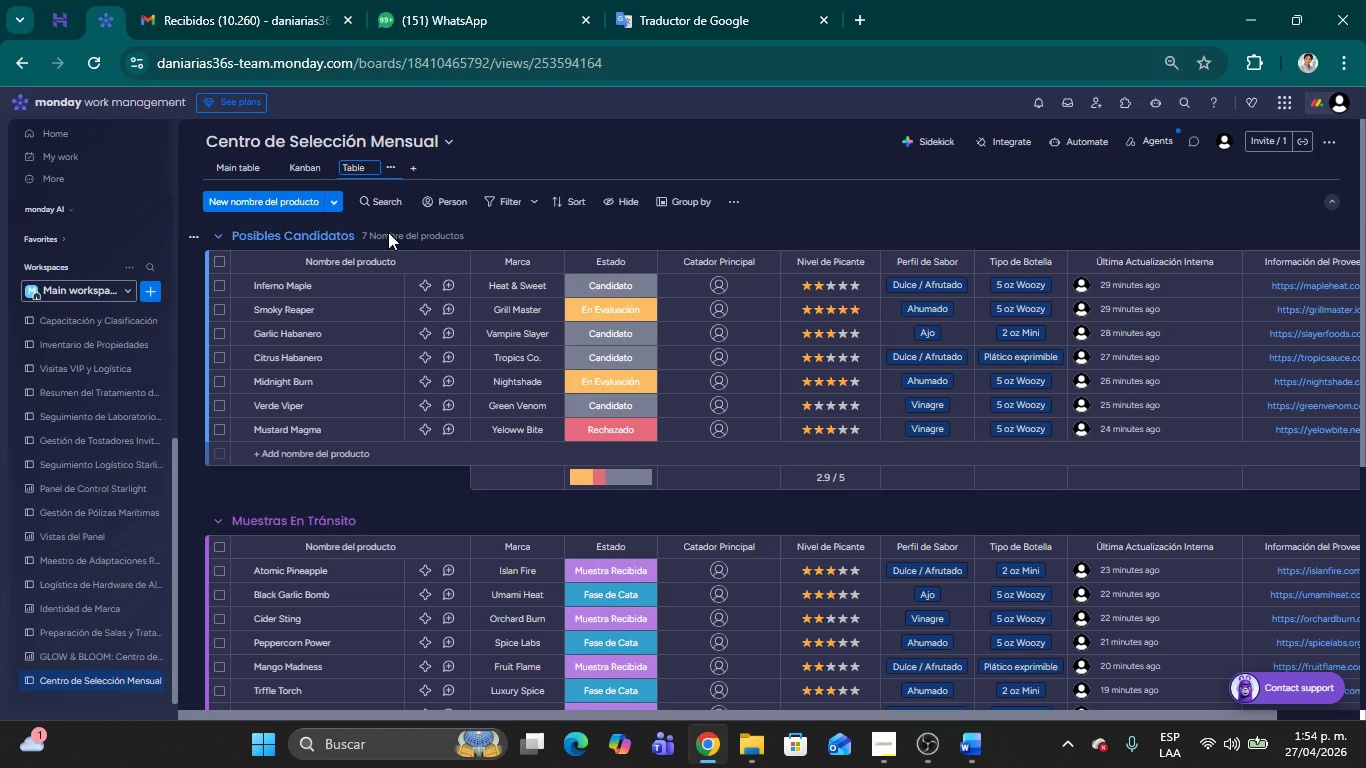 
key(Backspace)
key(Backspace)
key(Backspace)
key(Backspace)
key(Backspace)
key(Backspace)
type(Selecci;on Premu)
key(Backspace)
type(ium Aprobada)
 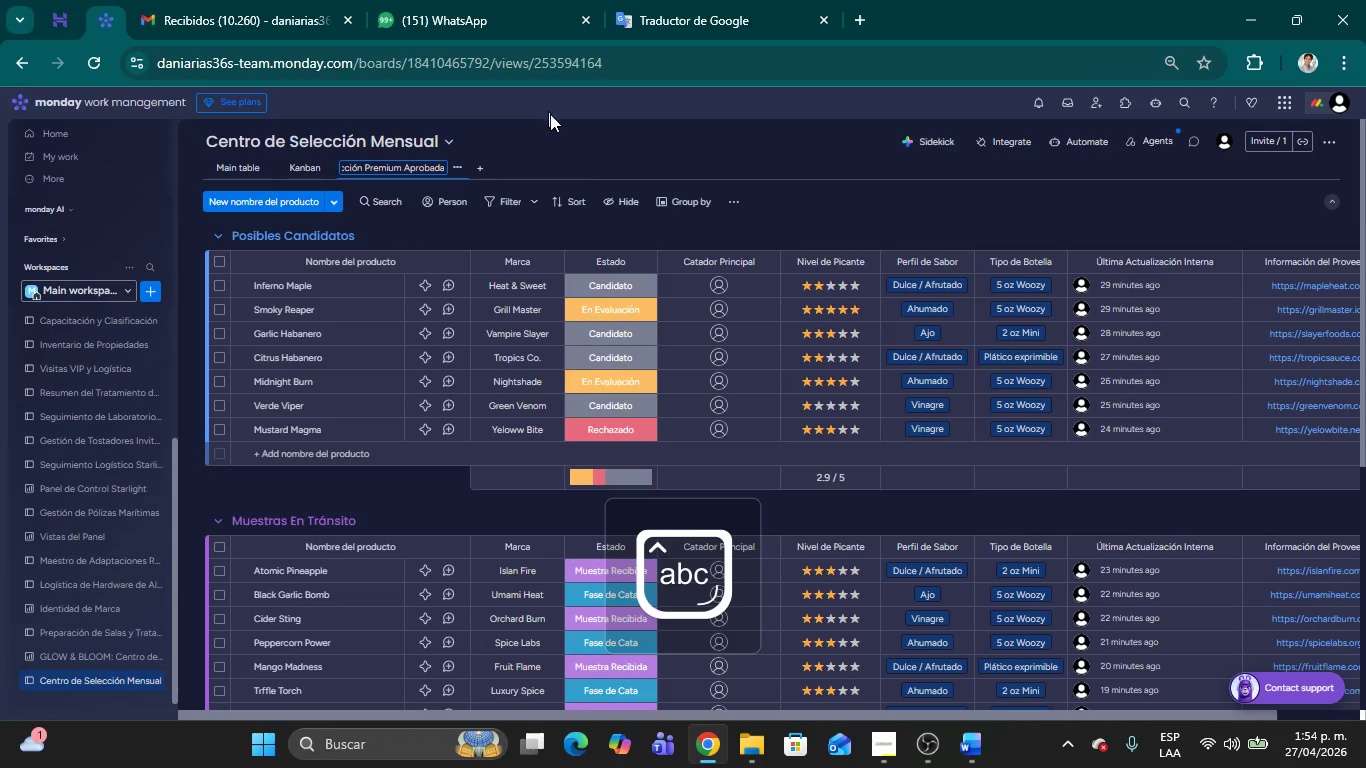 
left_click([596, 160])
 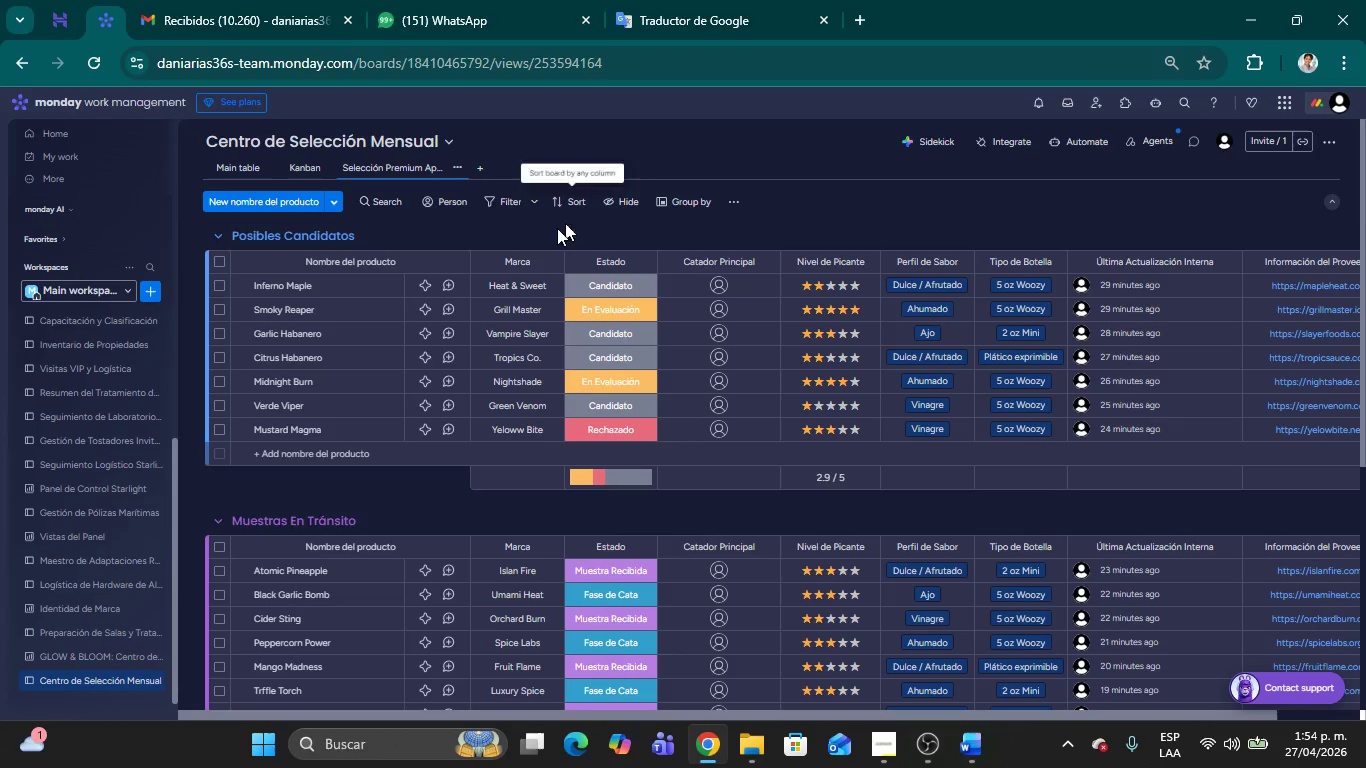 
wait(5.94)
 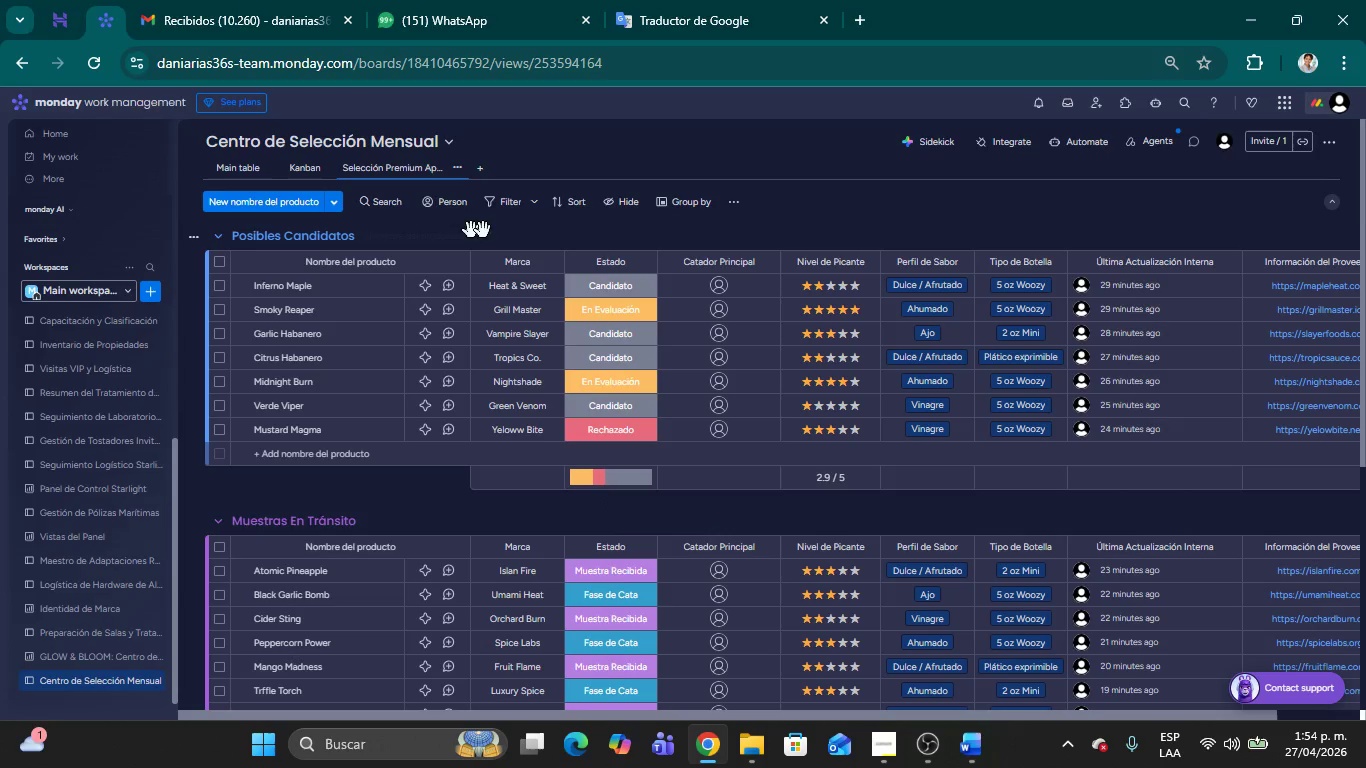 
left_click([506, 200])
 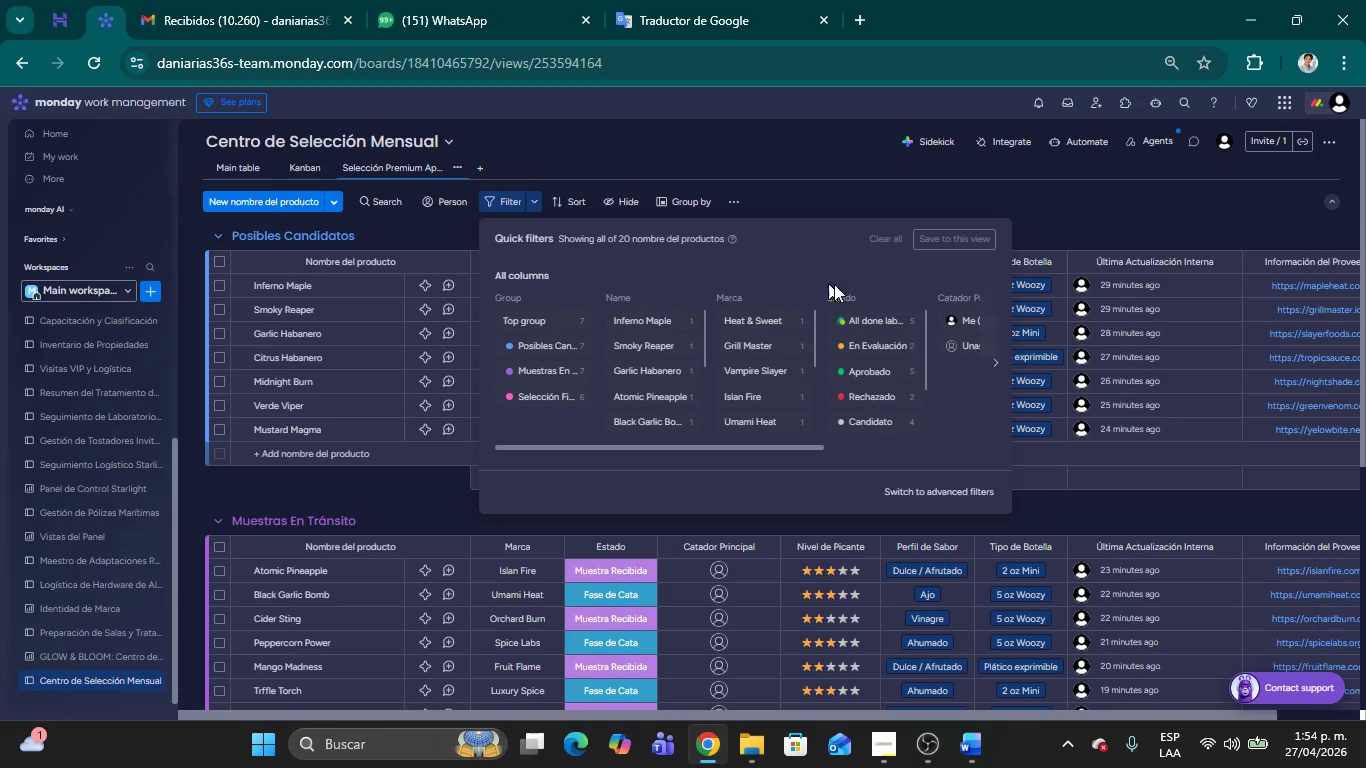 
wait(10.19)
 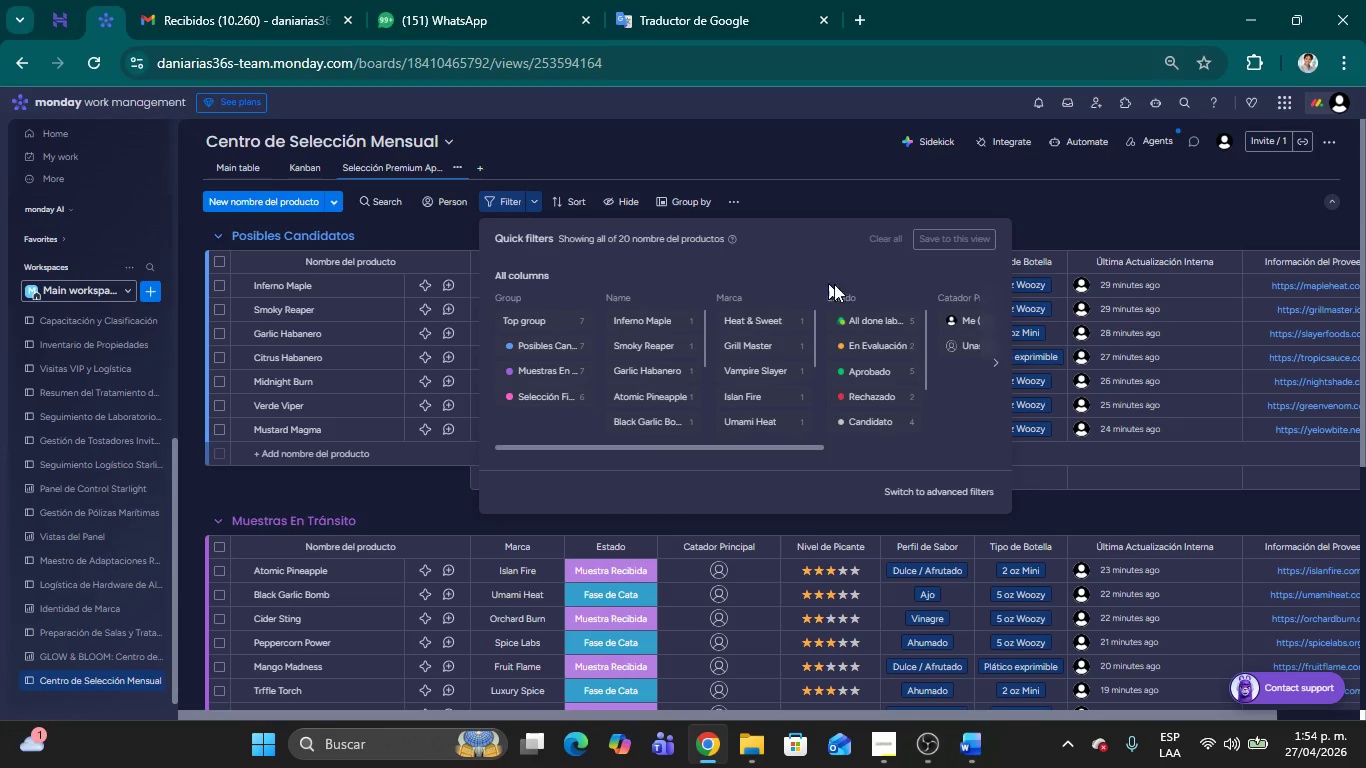 
left_click([872, 373])
 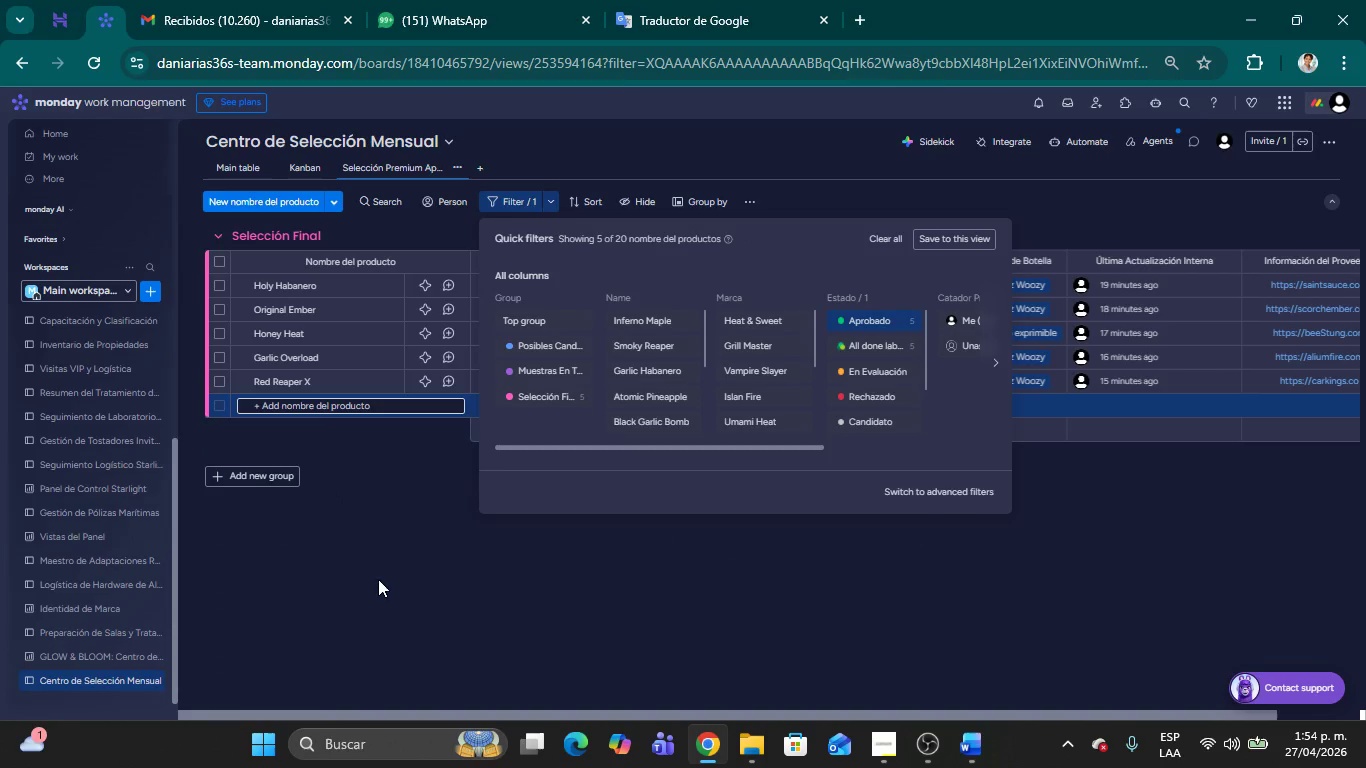 
wait(8.58)
 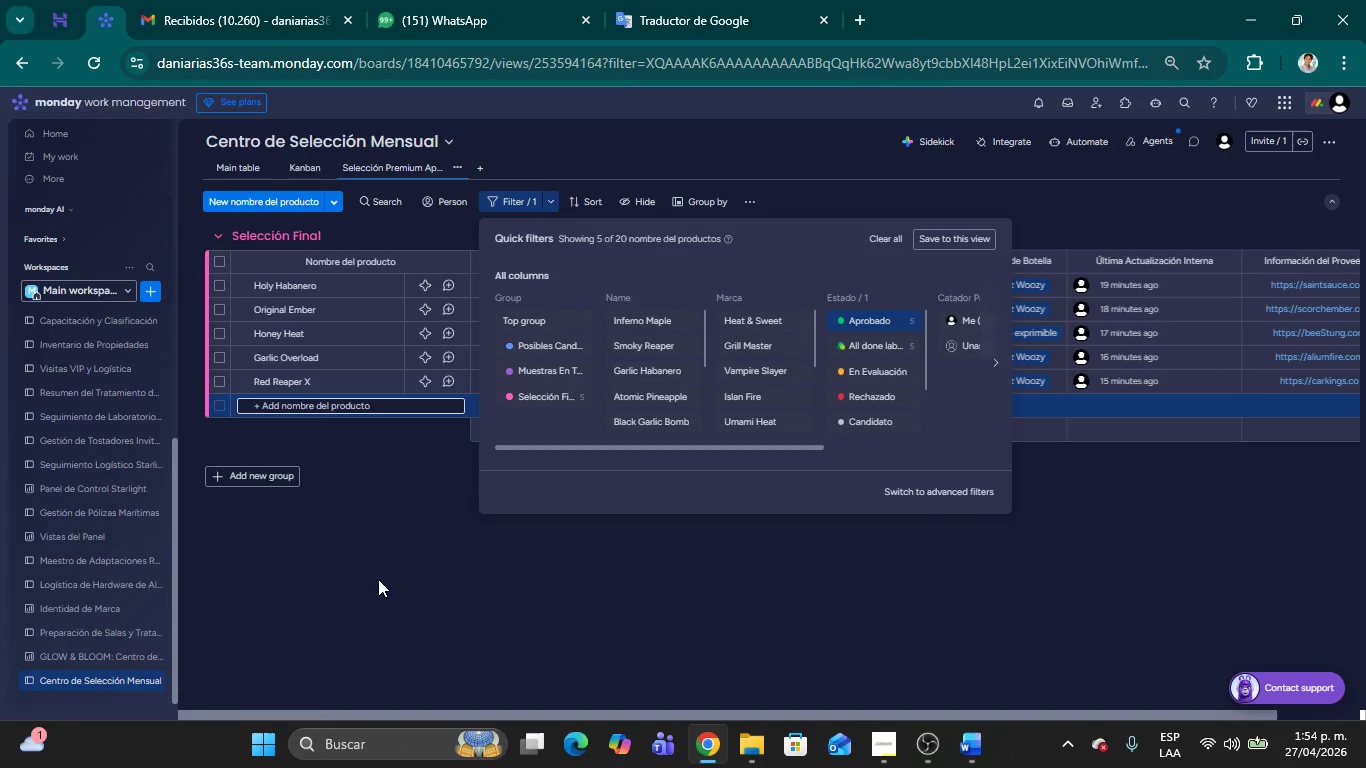 
left_click([944, 241])
 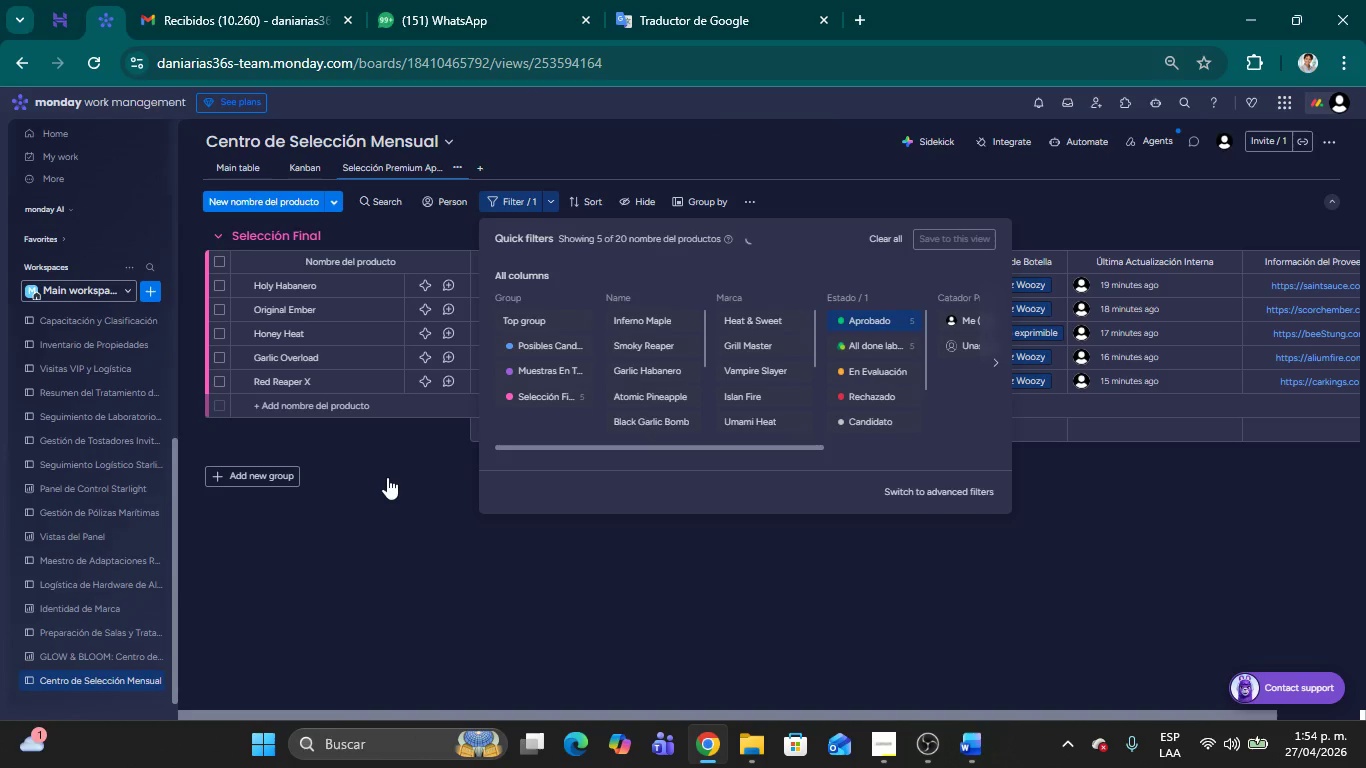 
wait(11.61)
 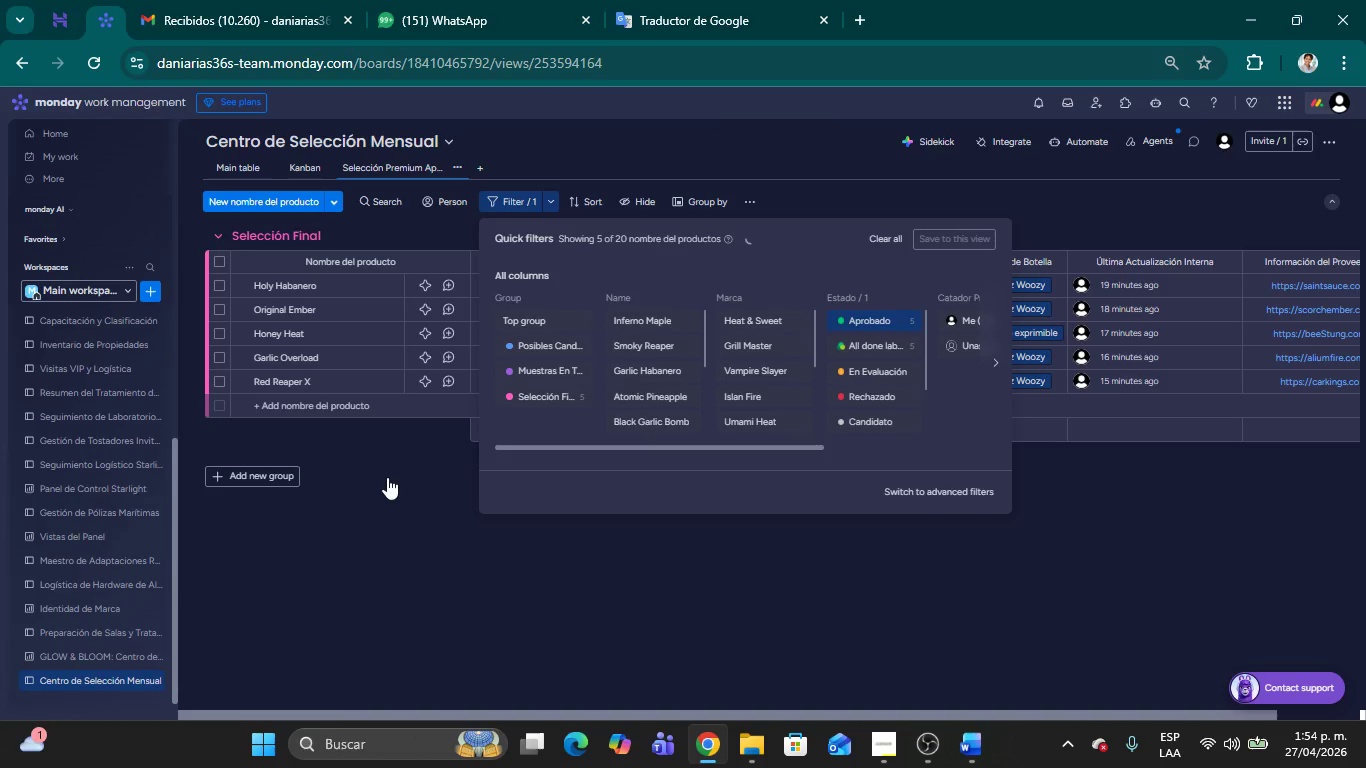 
left_click([434, 507])
 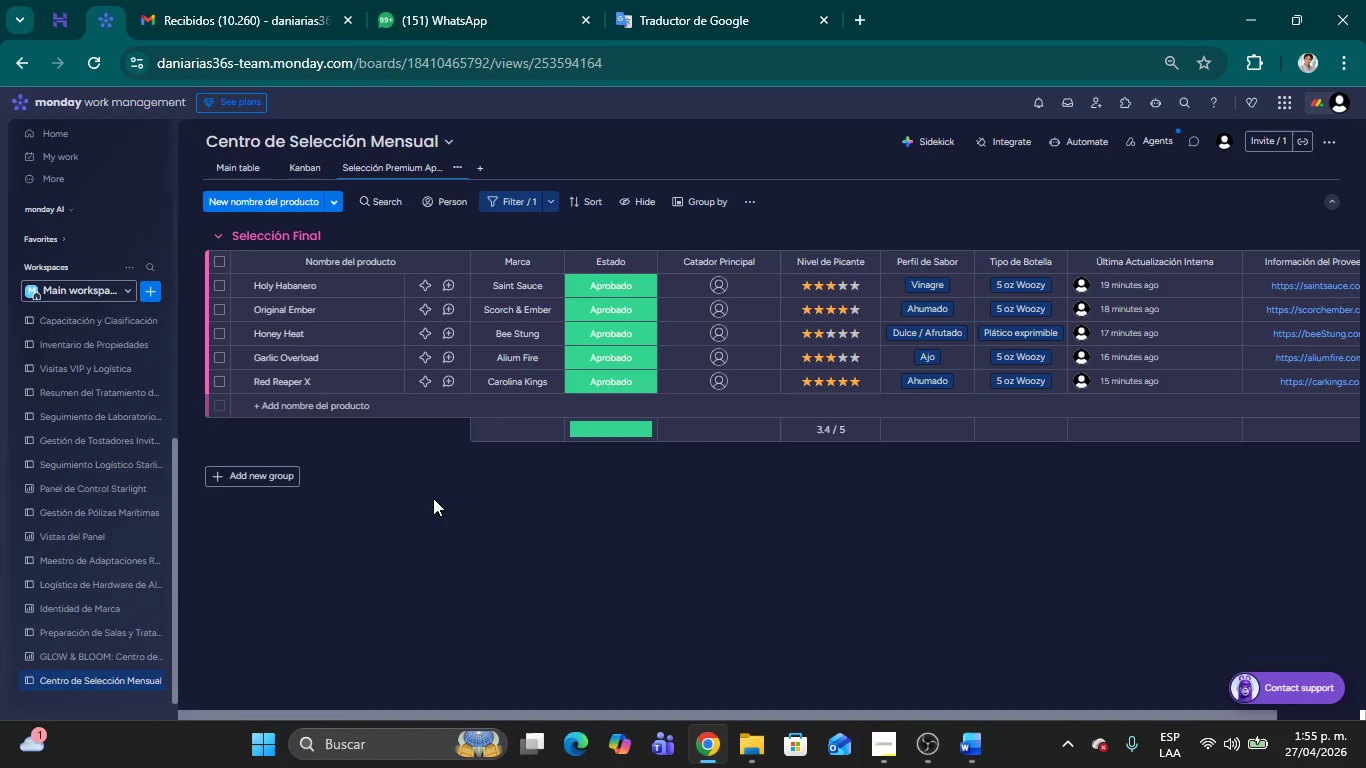 
wait(6.86)
 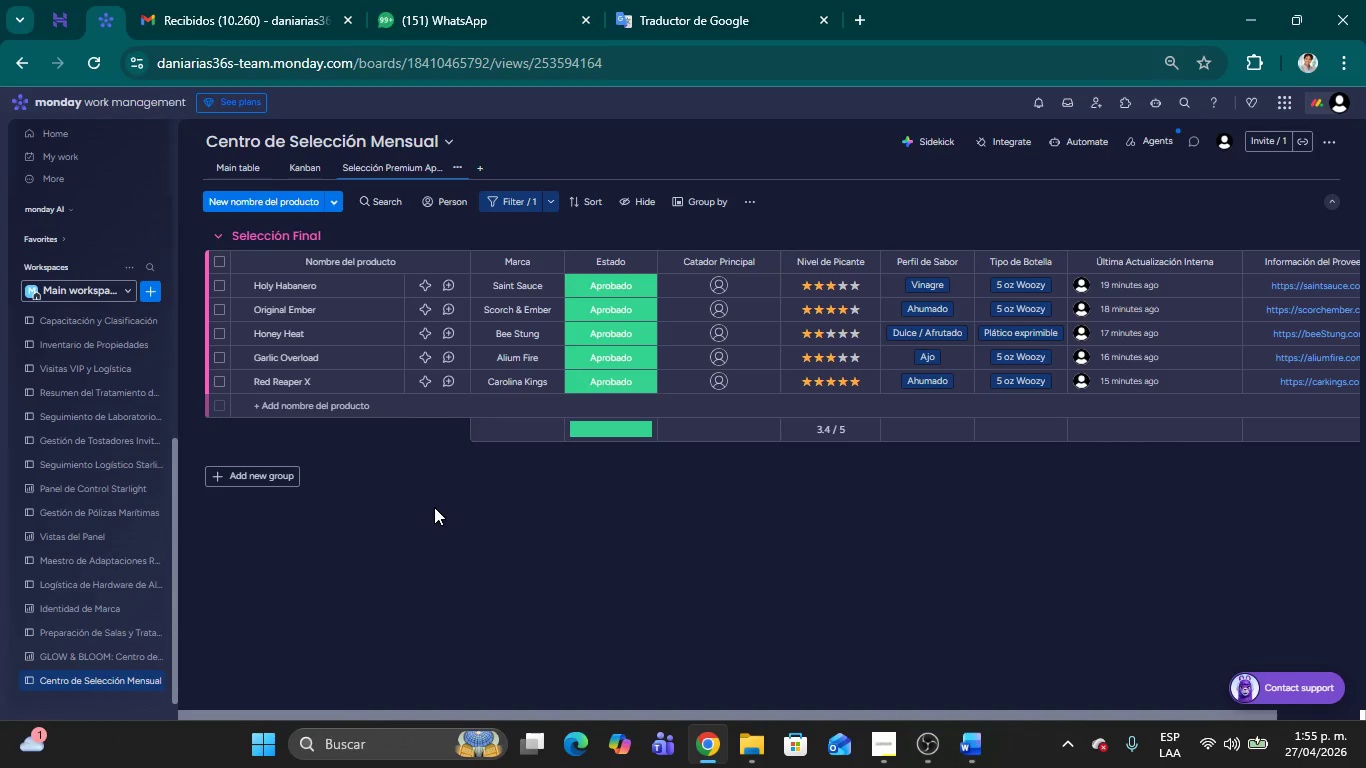 
left_click([592, 197])
 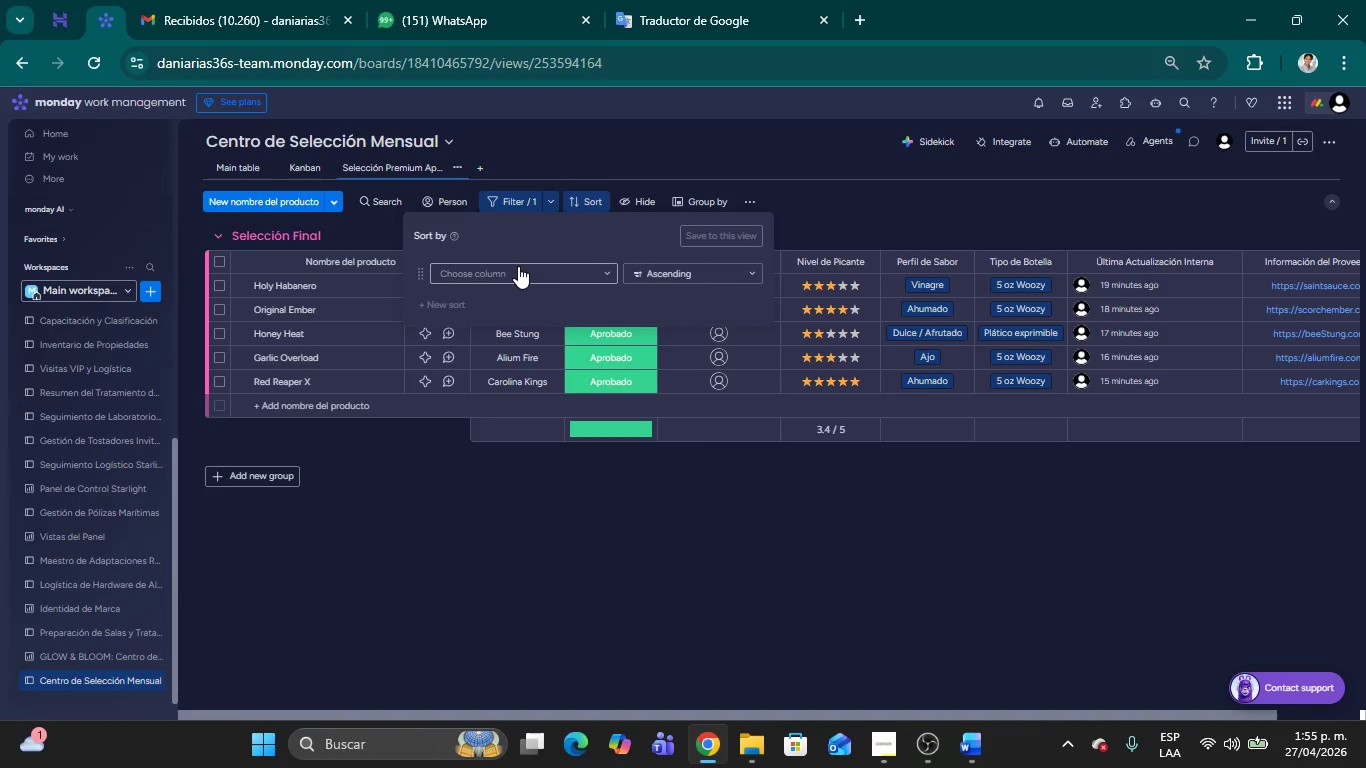 
wait(6.36)
 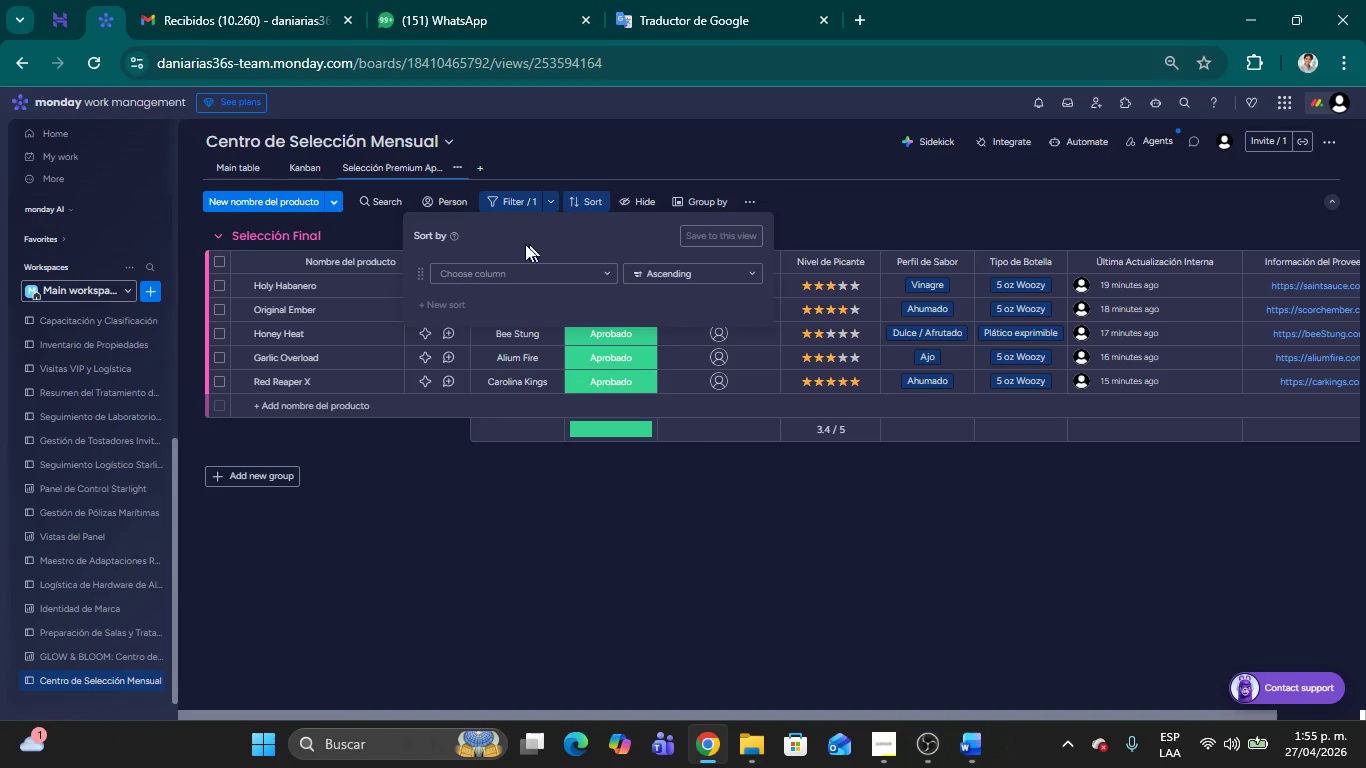 
left_click([518, 266])
 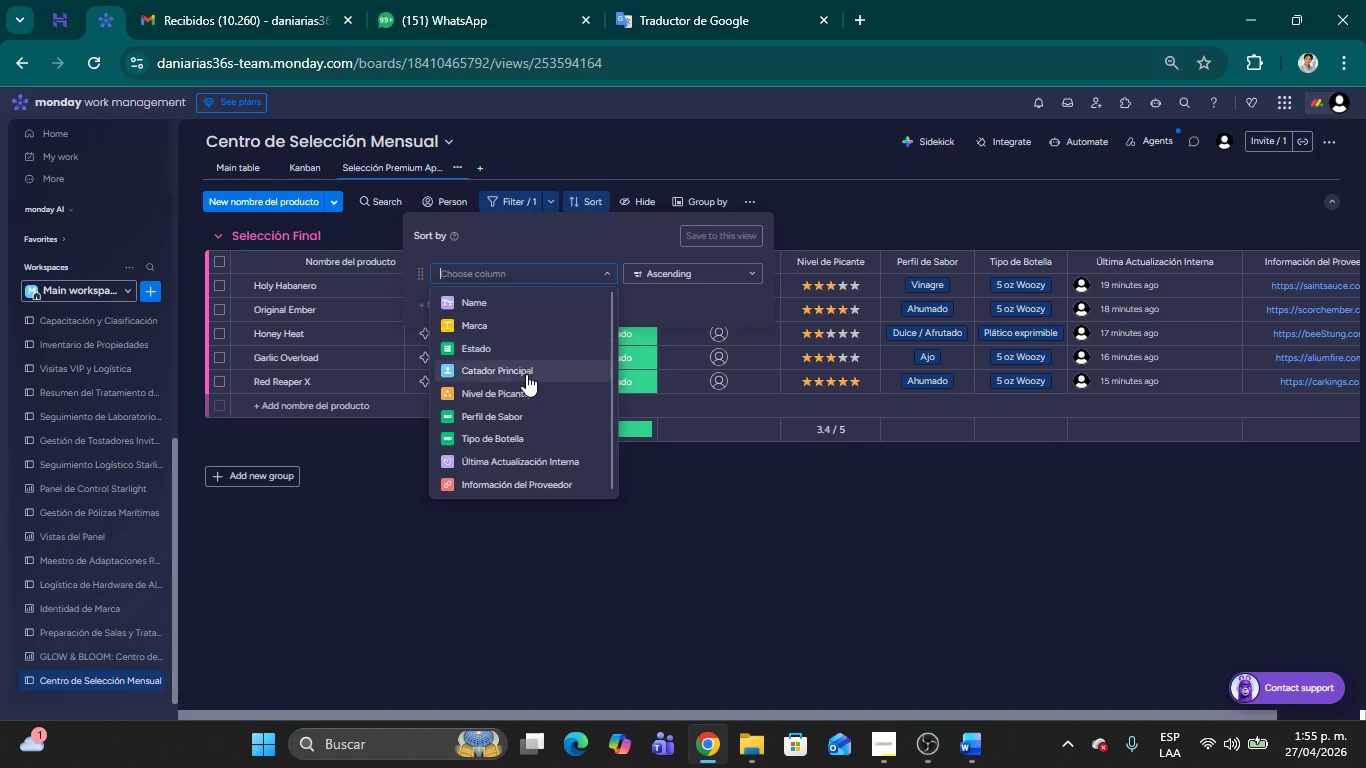 
left_click([519, 390])
 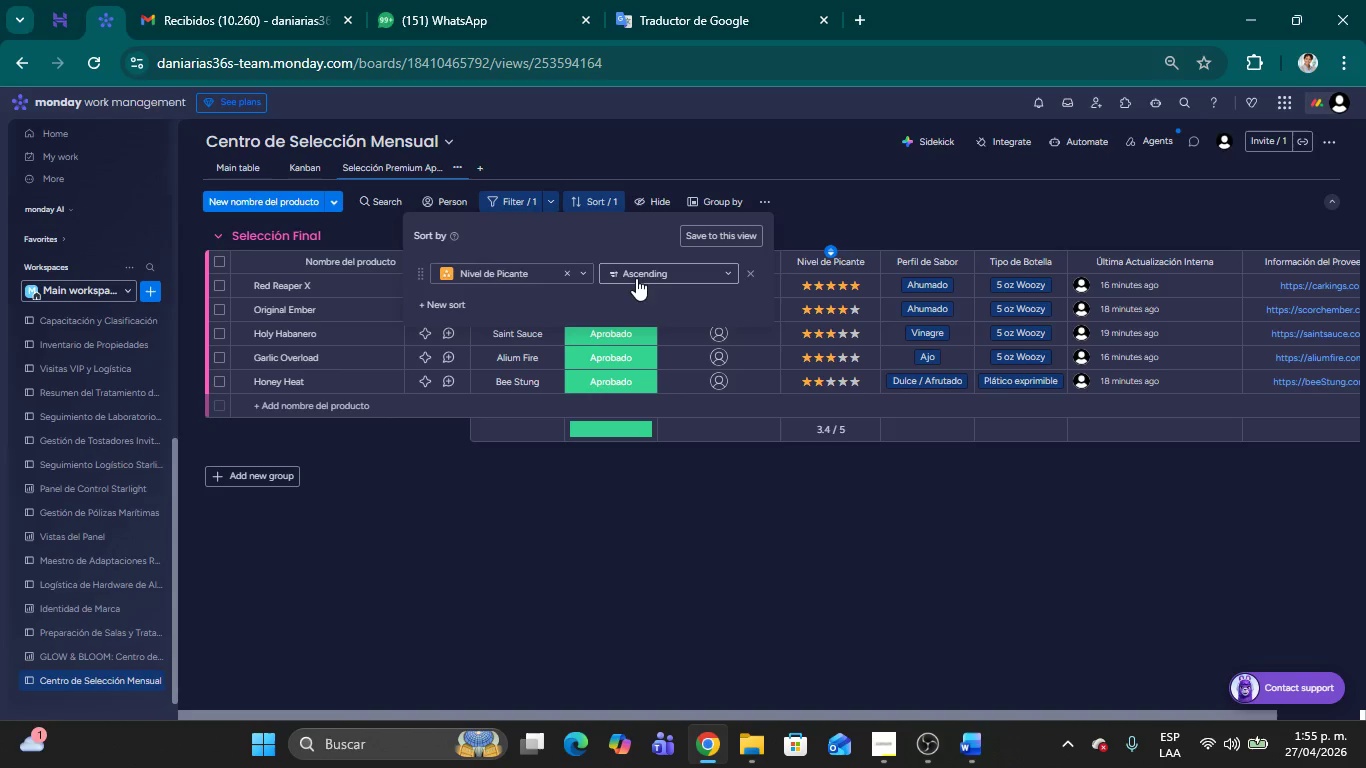 
wait(9.03)
 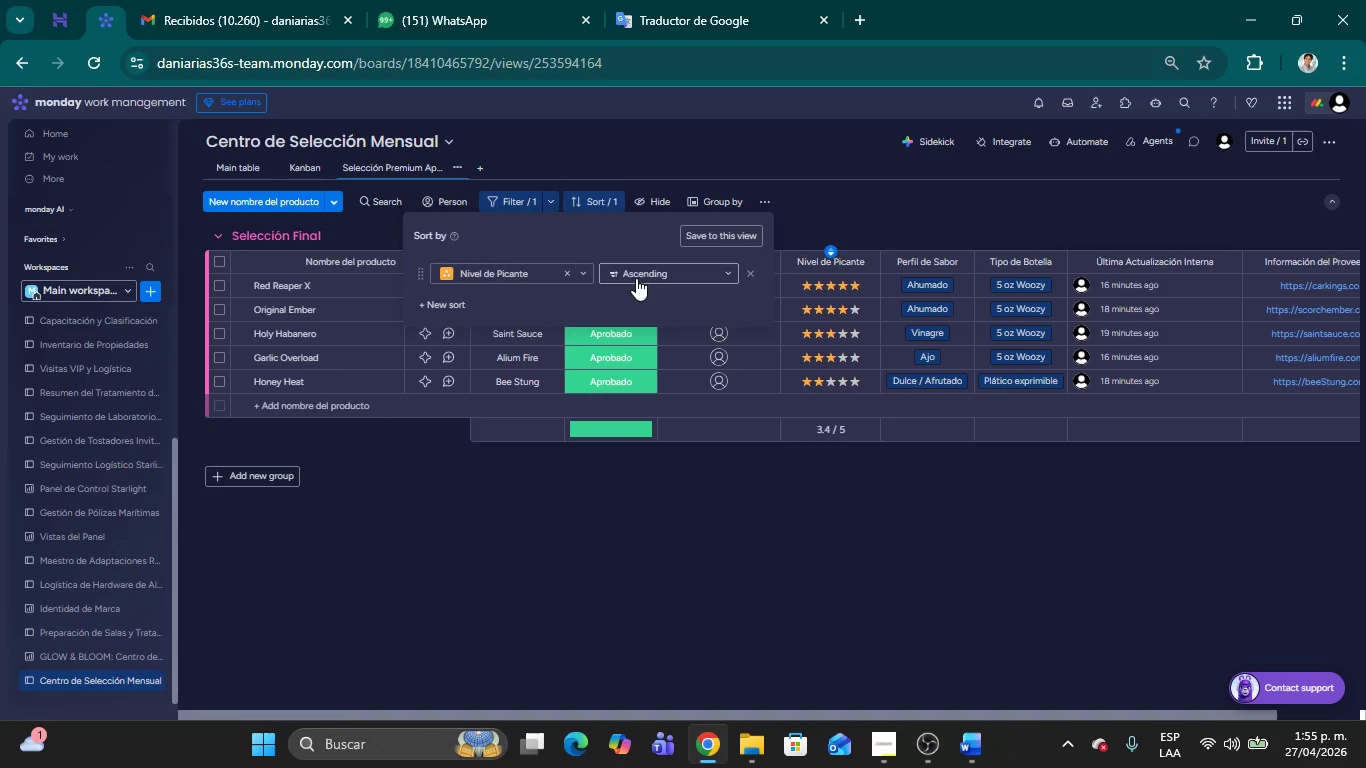 
left_click([652, 275])
 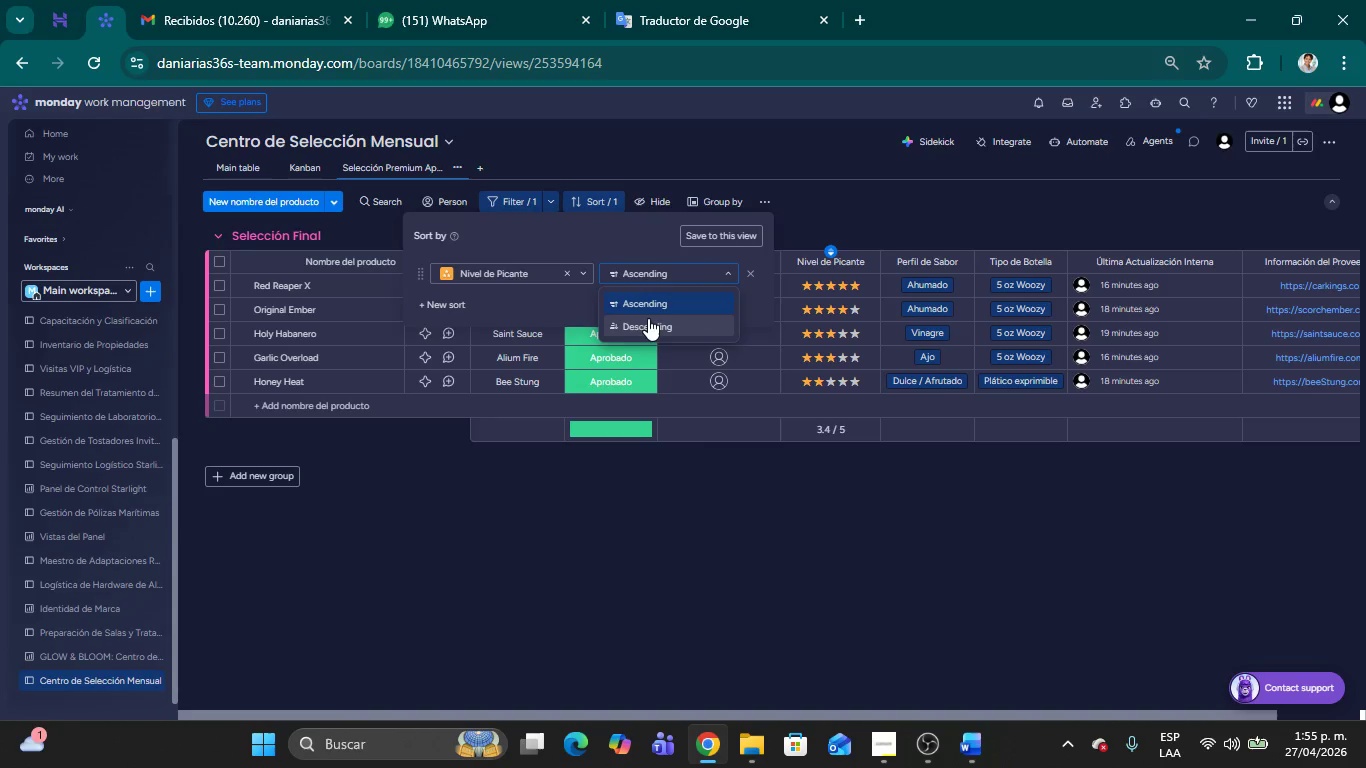 
left_click([649, 325])
 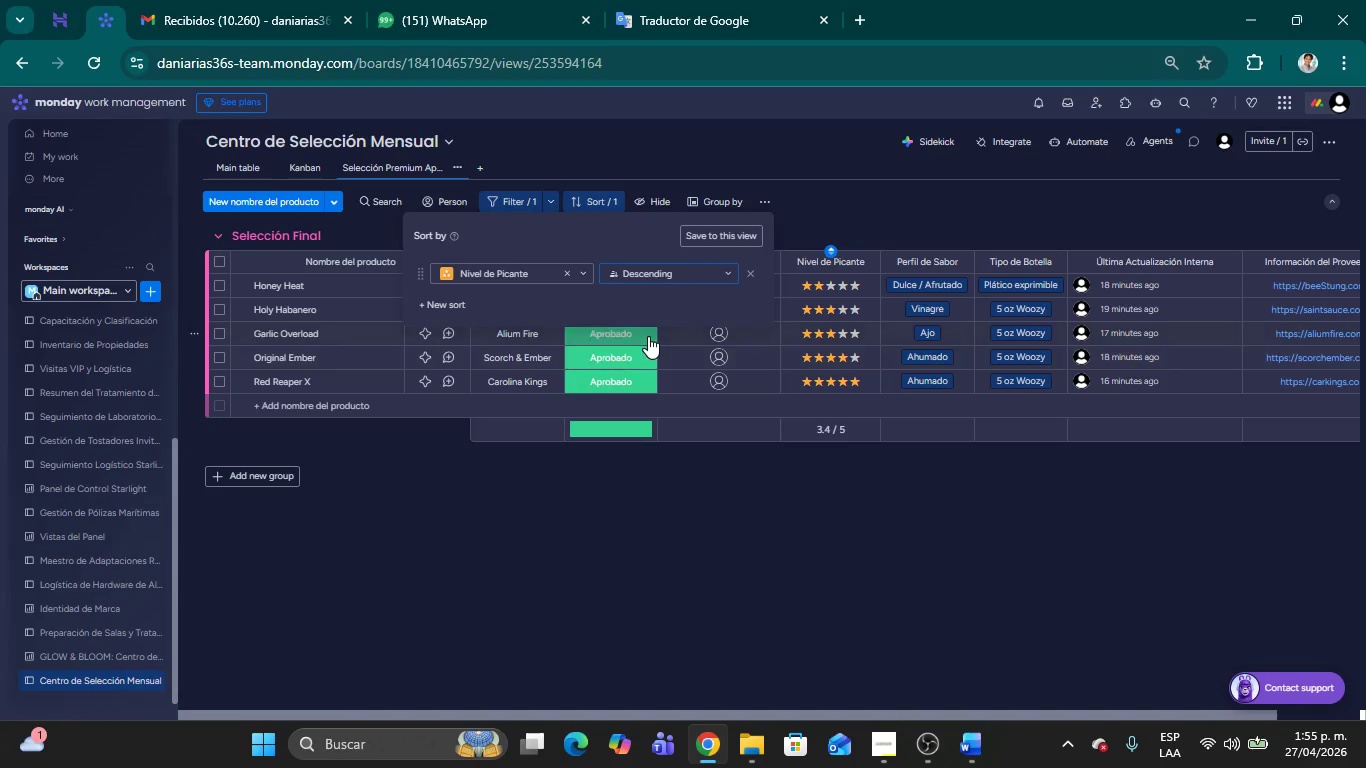 
wait(8.78)
 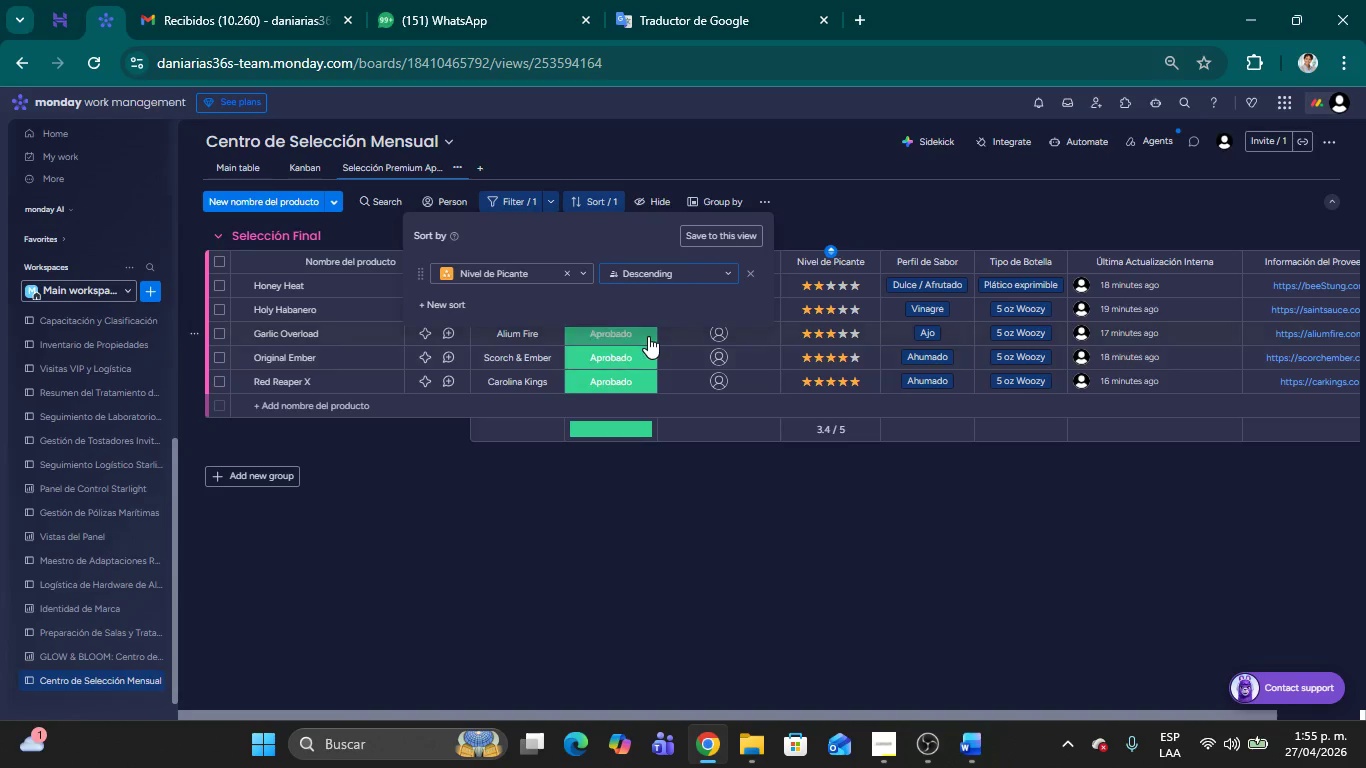 
left_click([670, 277])
 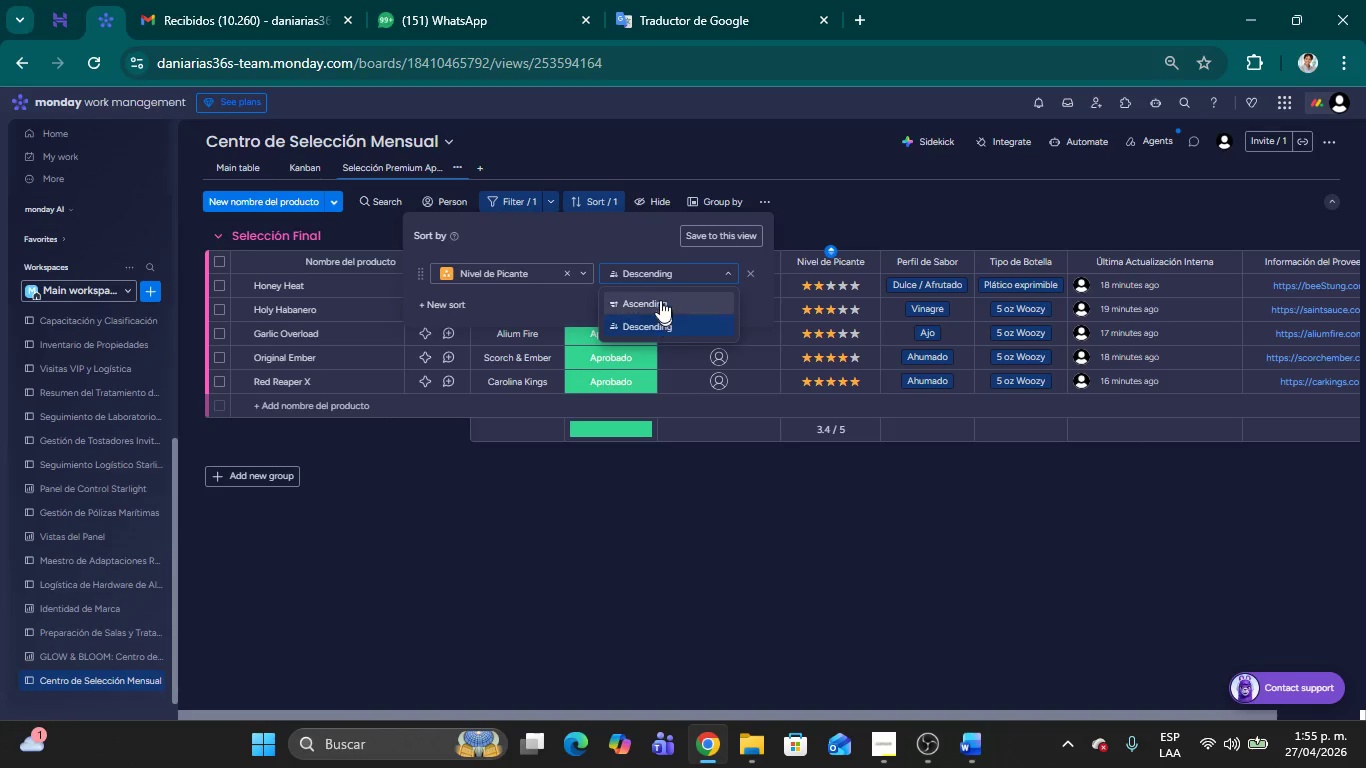 
left_click([657, 294])
 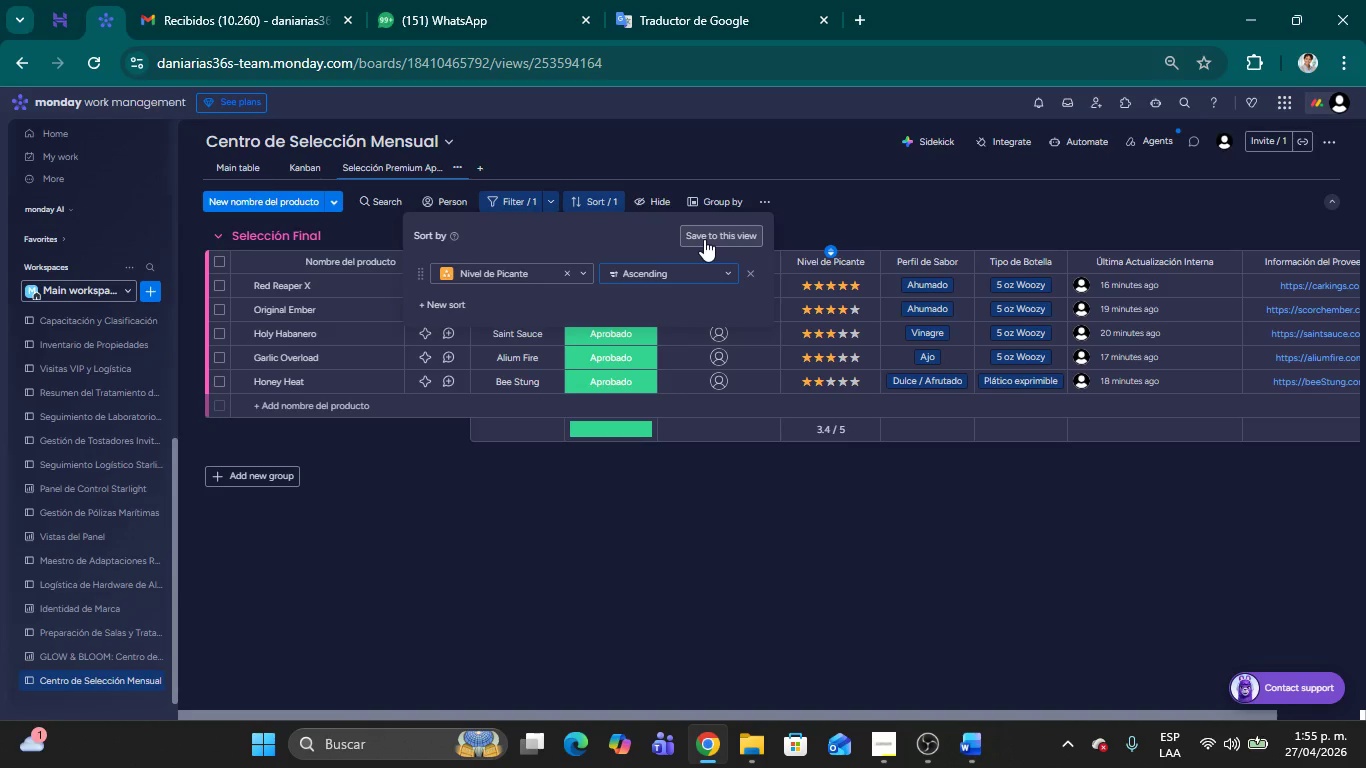 
wait(7.09)
 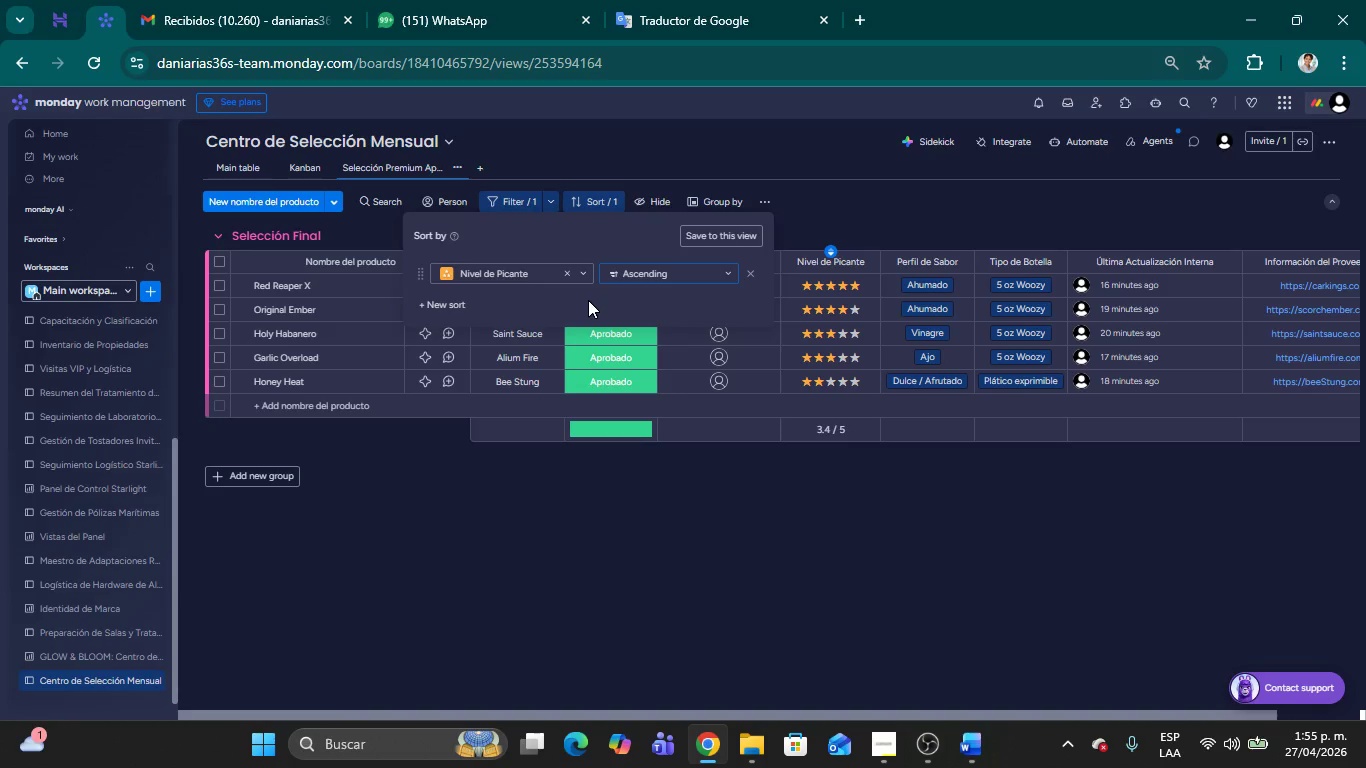 
left_click([704, 239])
 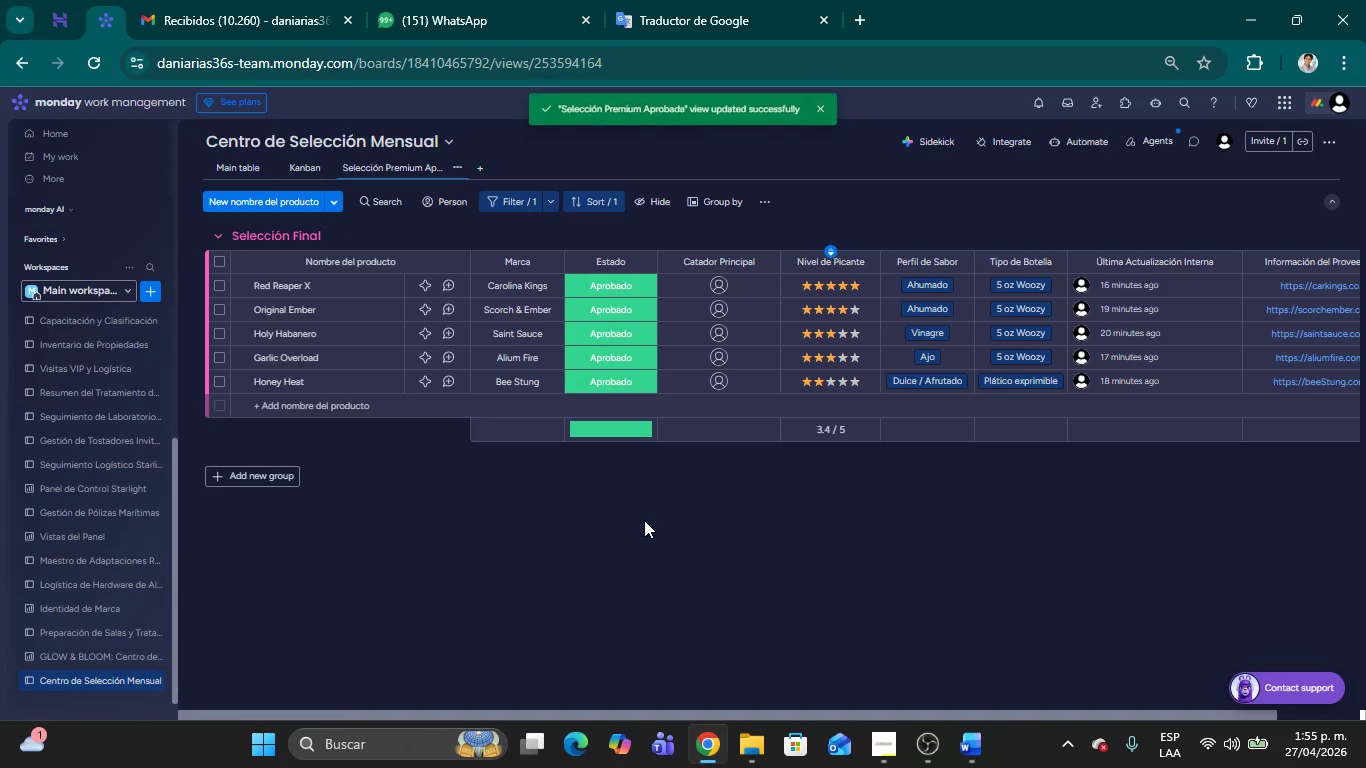 
wait(11.03)
 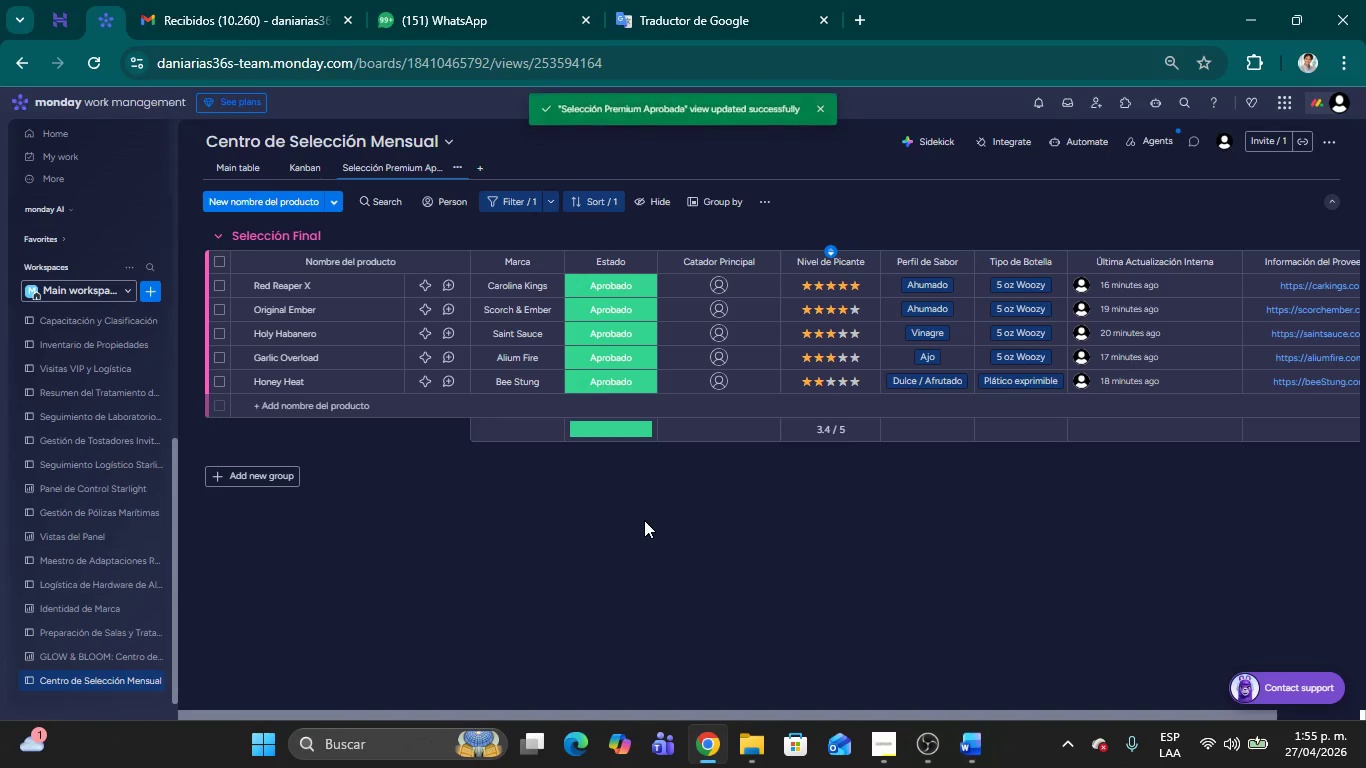 
left_click([244, 170])
 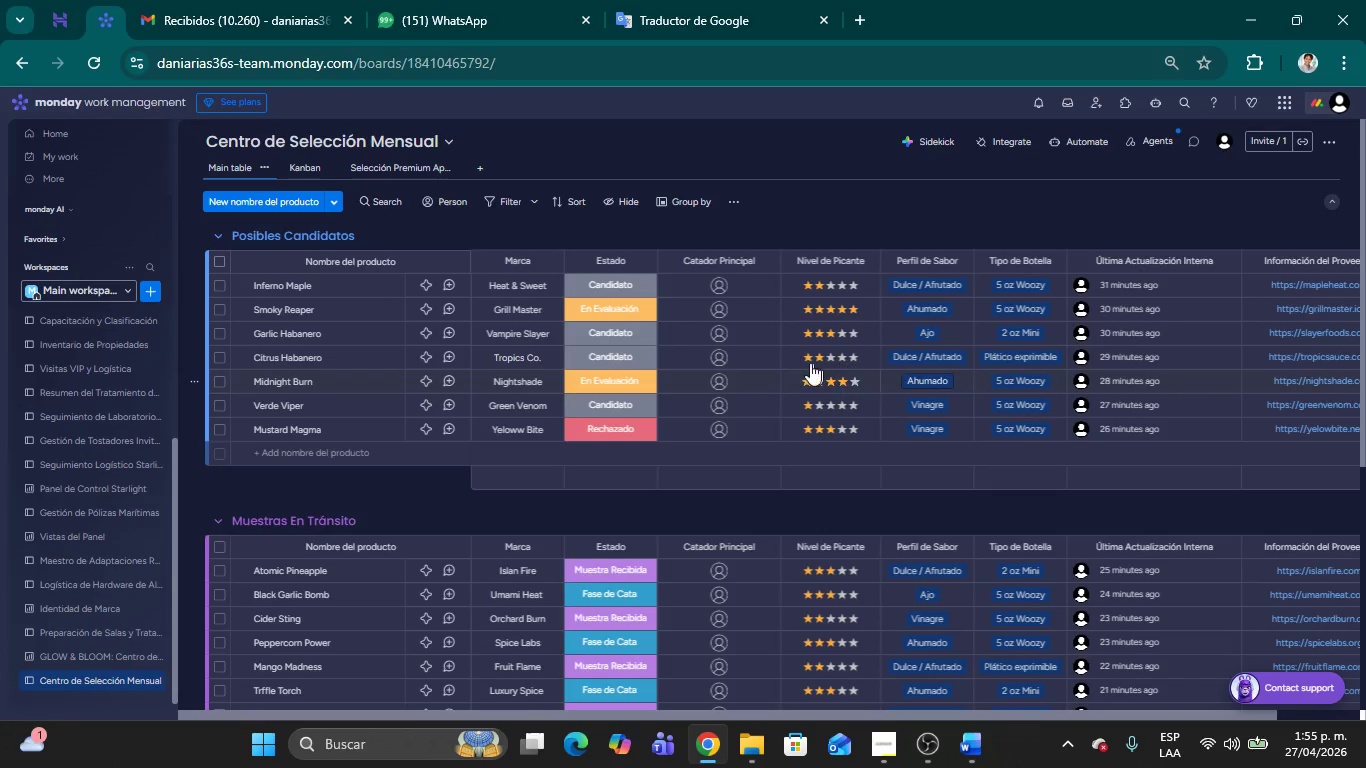 
scroll: coordinate [801, 358], scroll_direction: down, amount: 2.0
 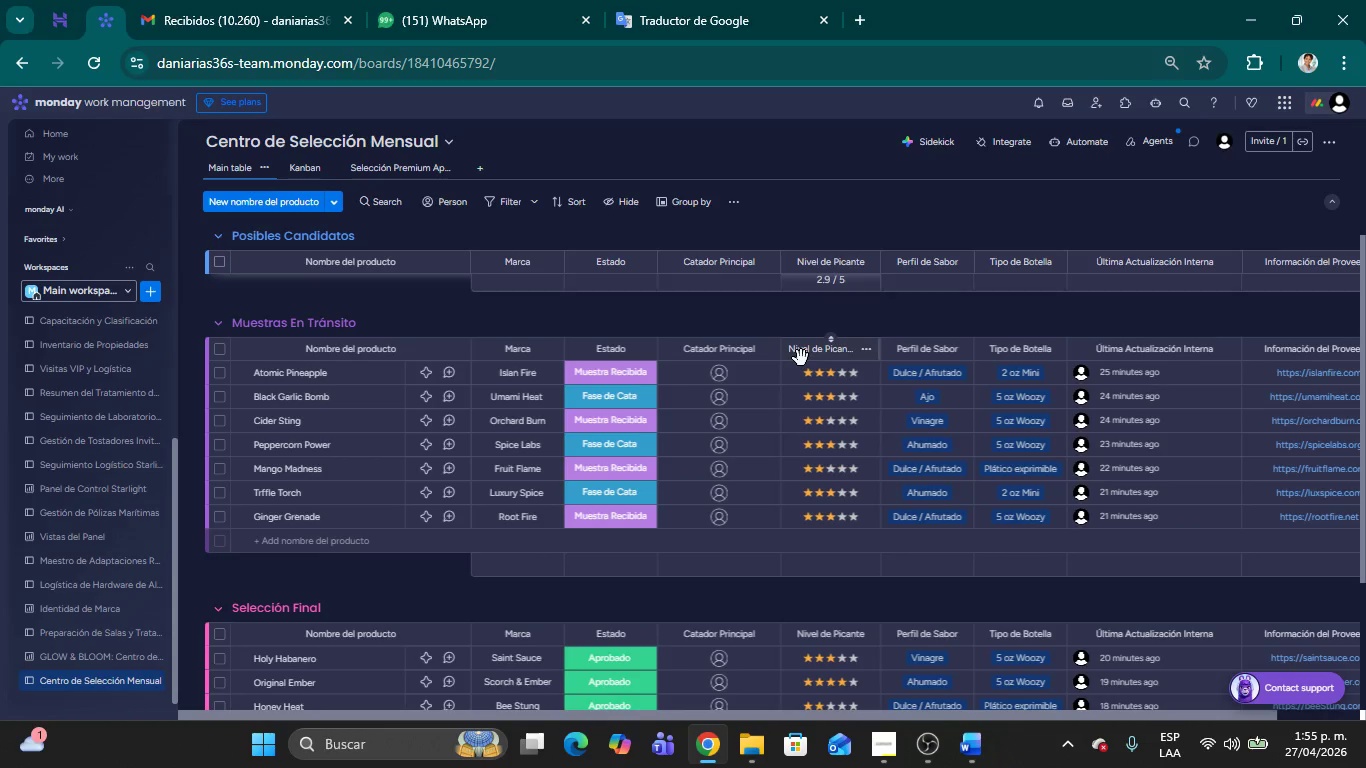 
scroll: coordinate [796, 325], scroll_direction: up, amount: 9.0
 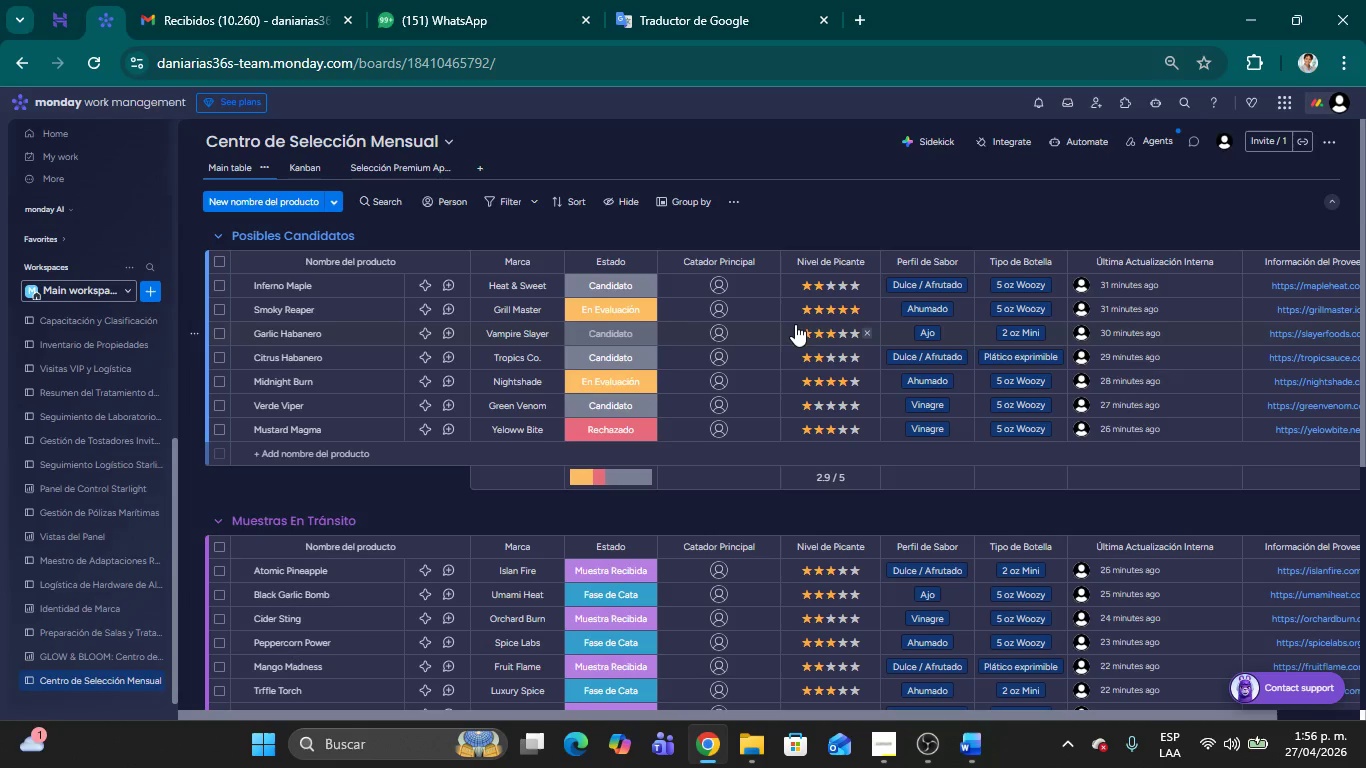 
wait(34.75)
 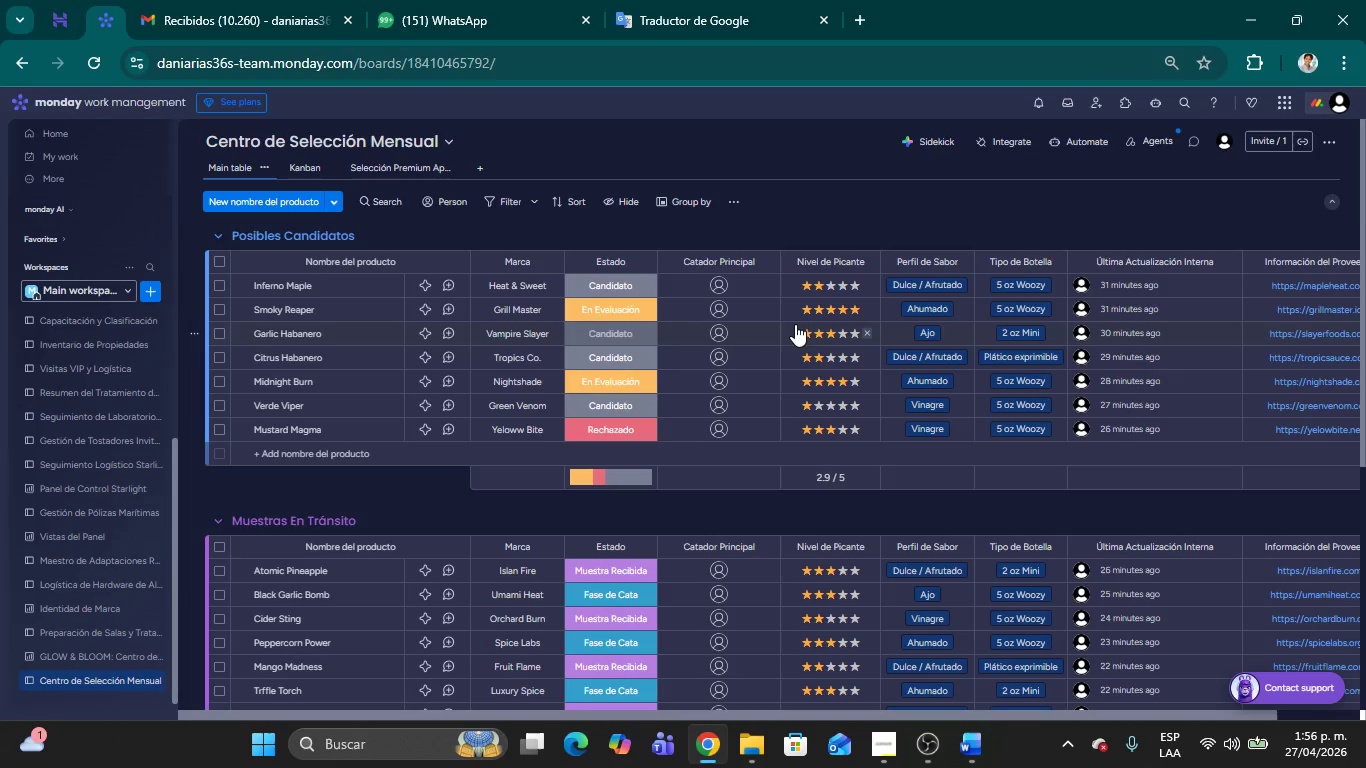 
scroll: coordinate [811, 381], scroll_direction: up, amount: 6.0
 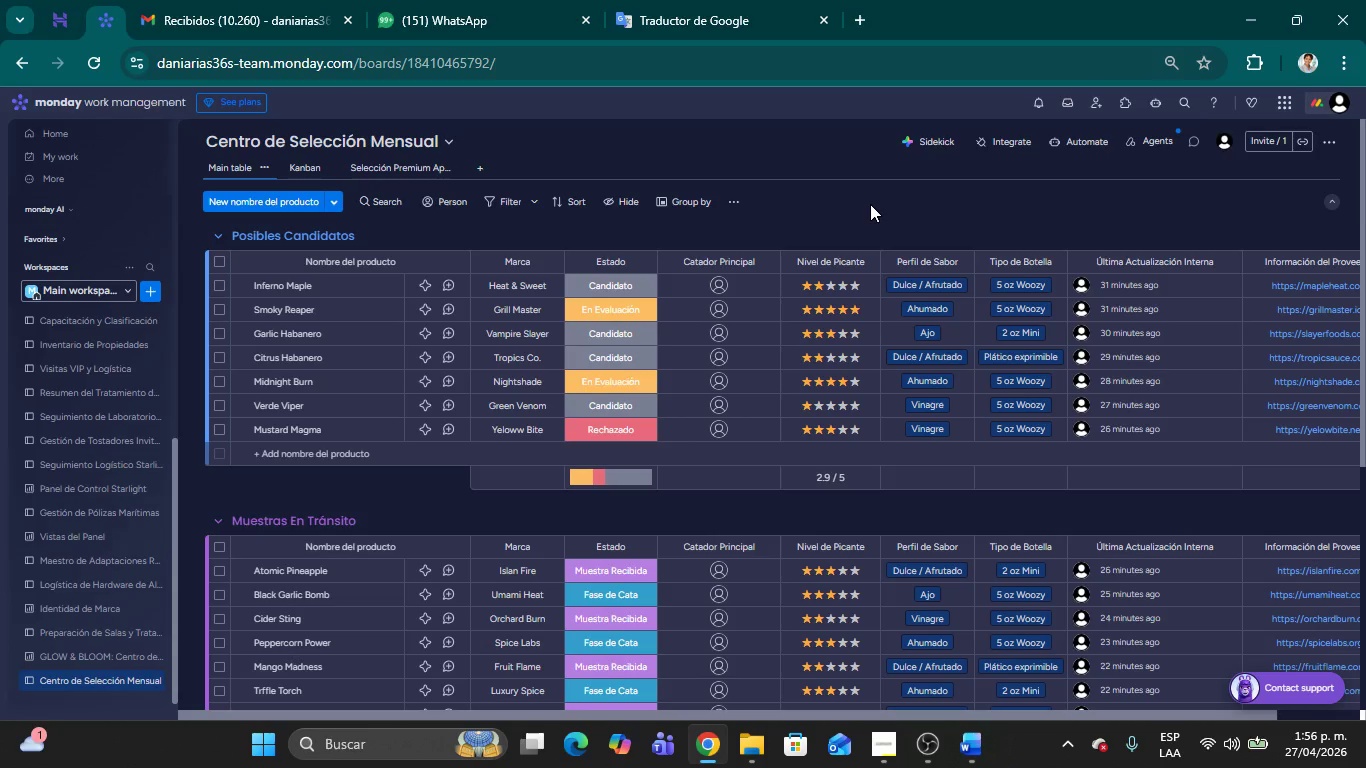 
wait(5.94)
 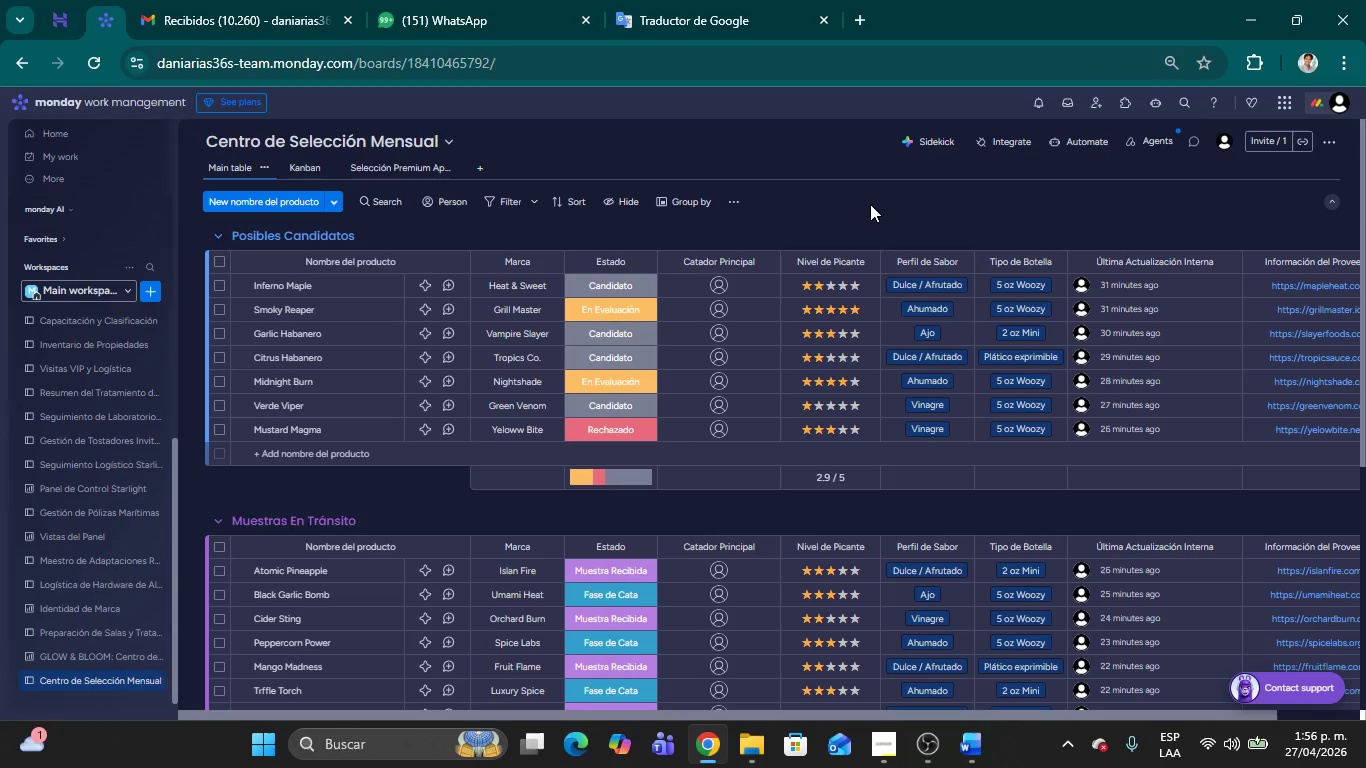 
left_click([889, 759])